 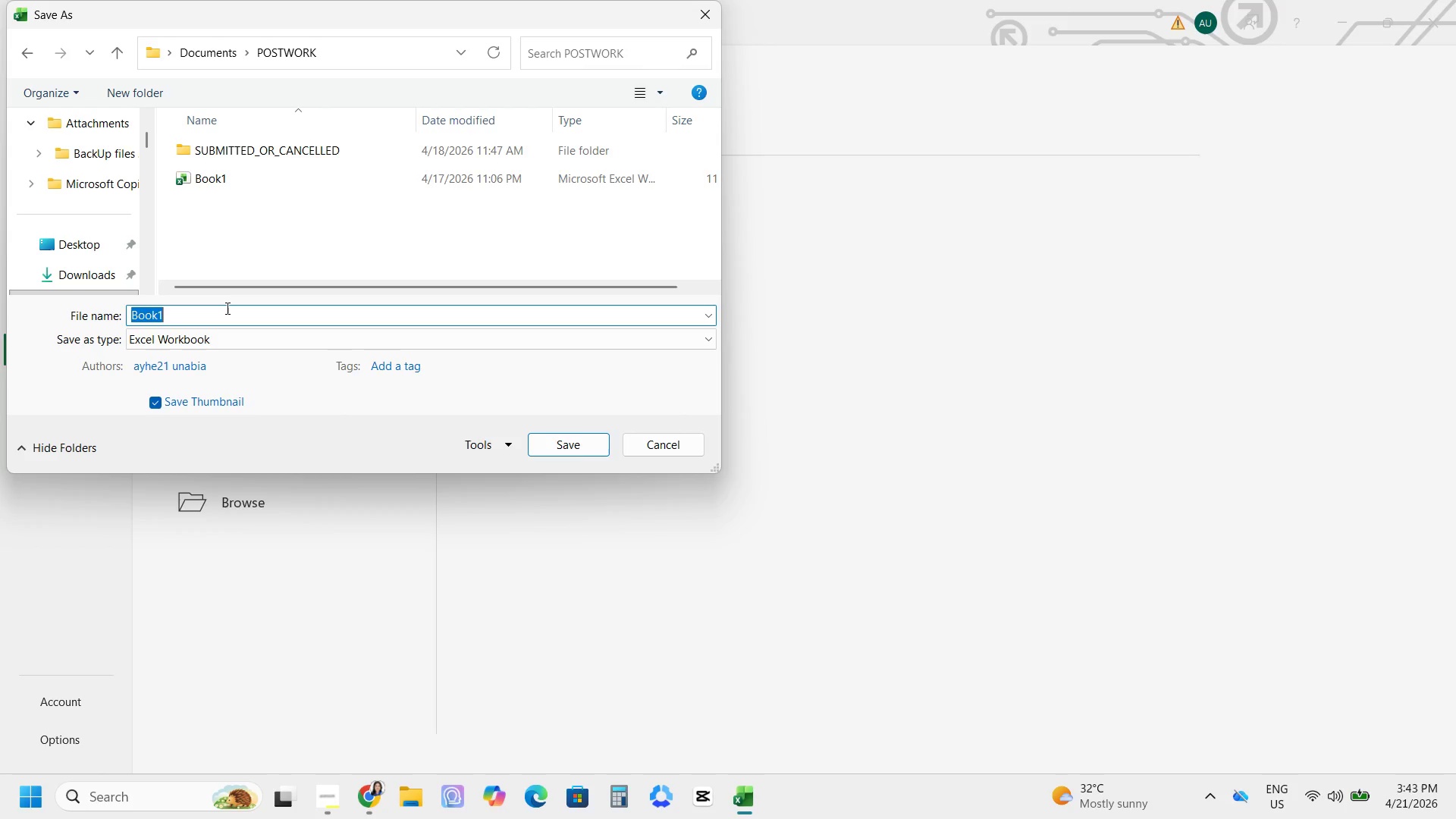 
hold_key(key=ShiftRight, duration=1.39)
 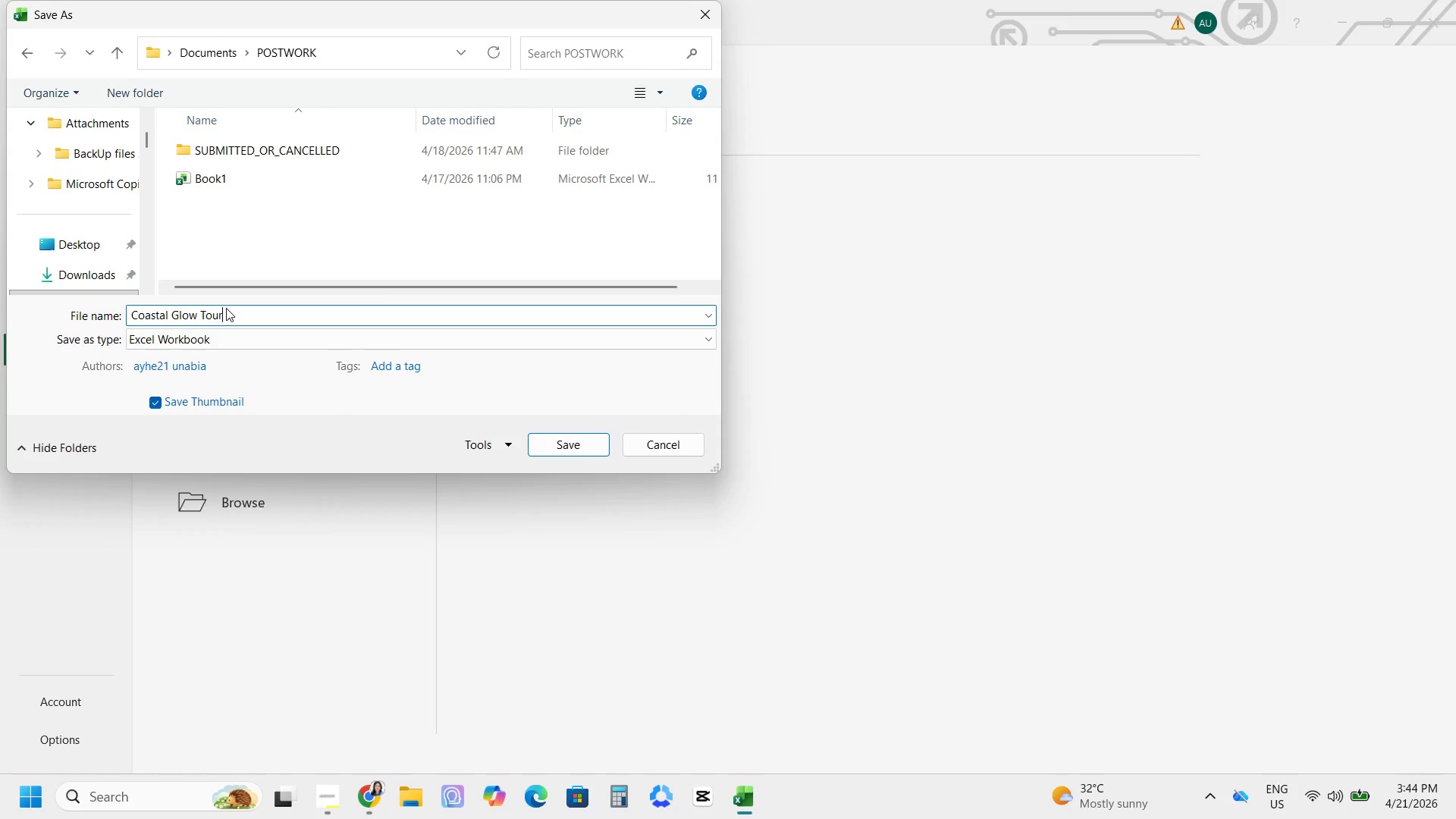 
hold_key(key=ShiftRight, duration=2.59)
 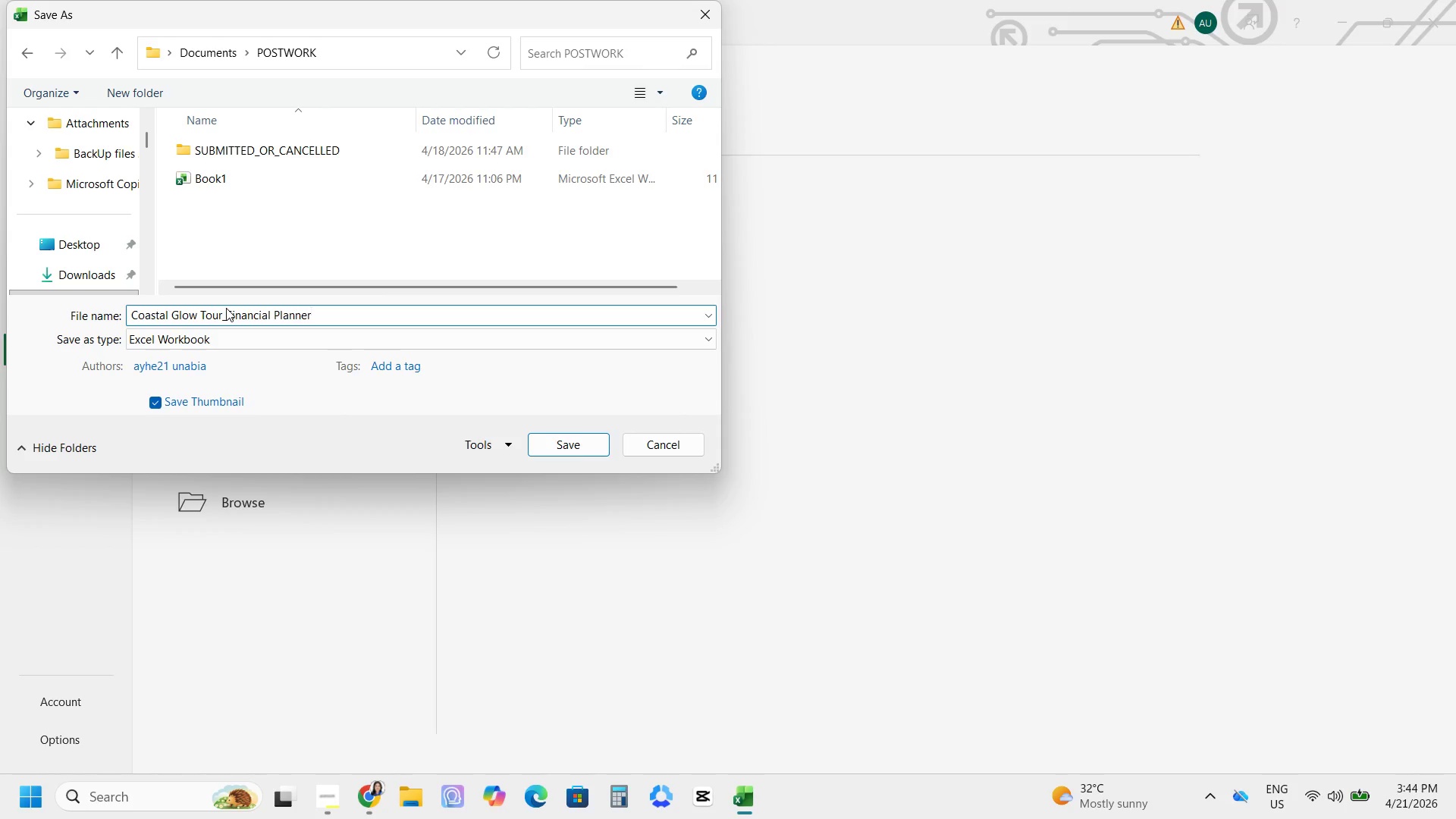 
wait(7.14)
 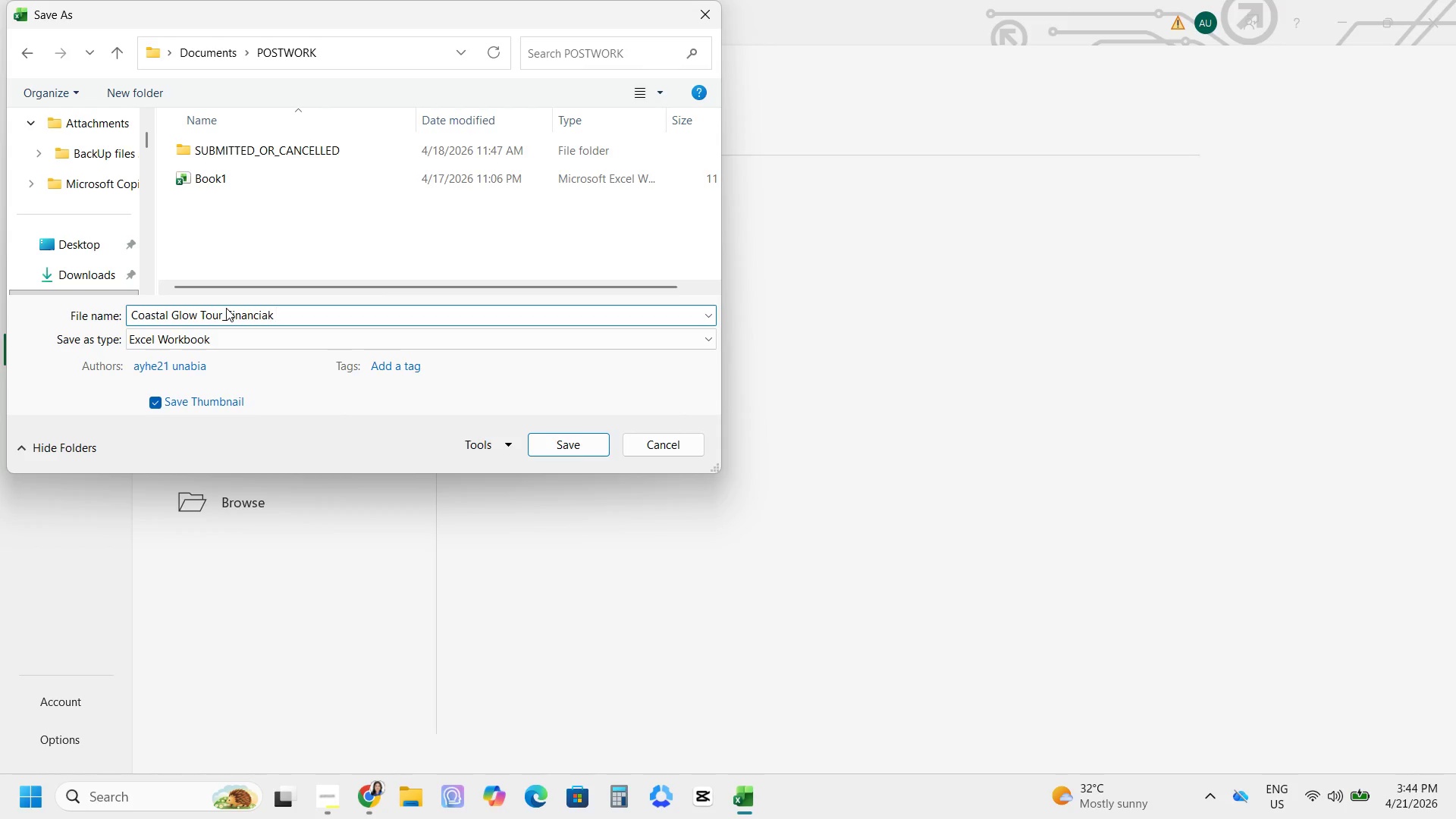 
hold_key(key=Enter, duration=0.36)
 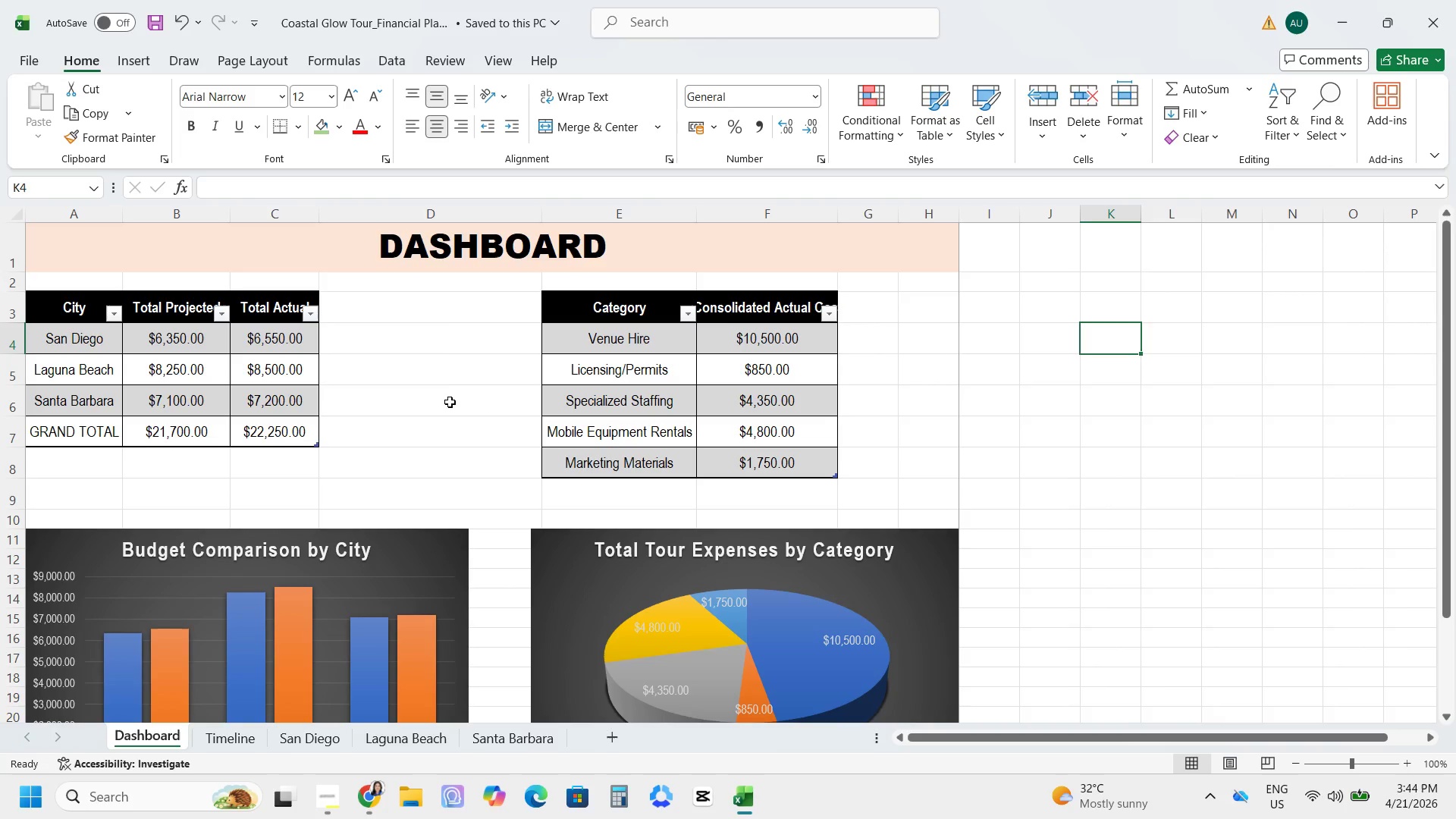 
left_click([391, 394])
 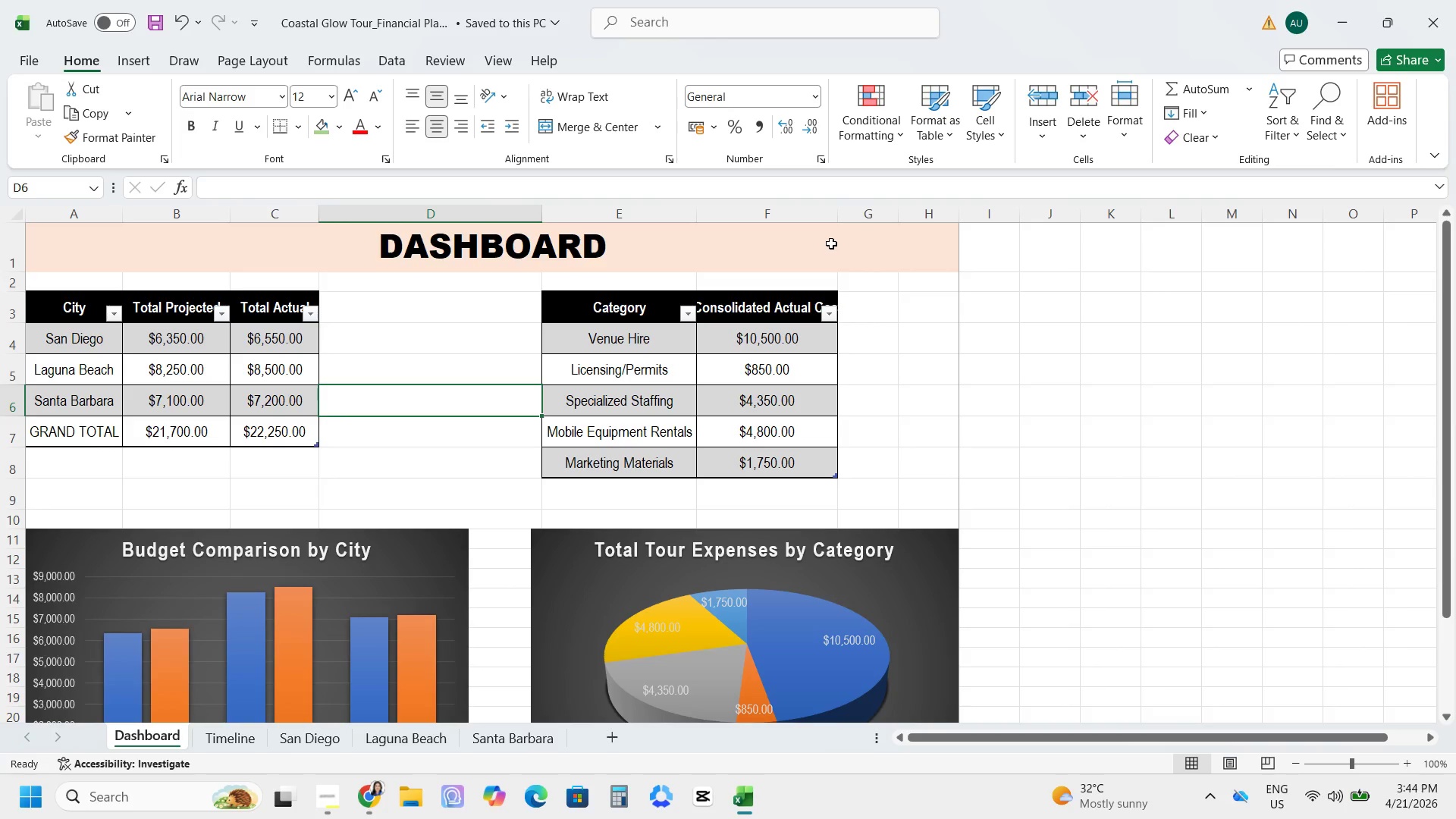 
double_click([836, 220])
 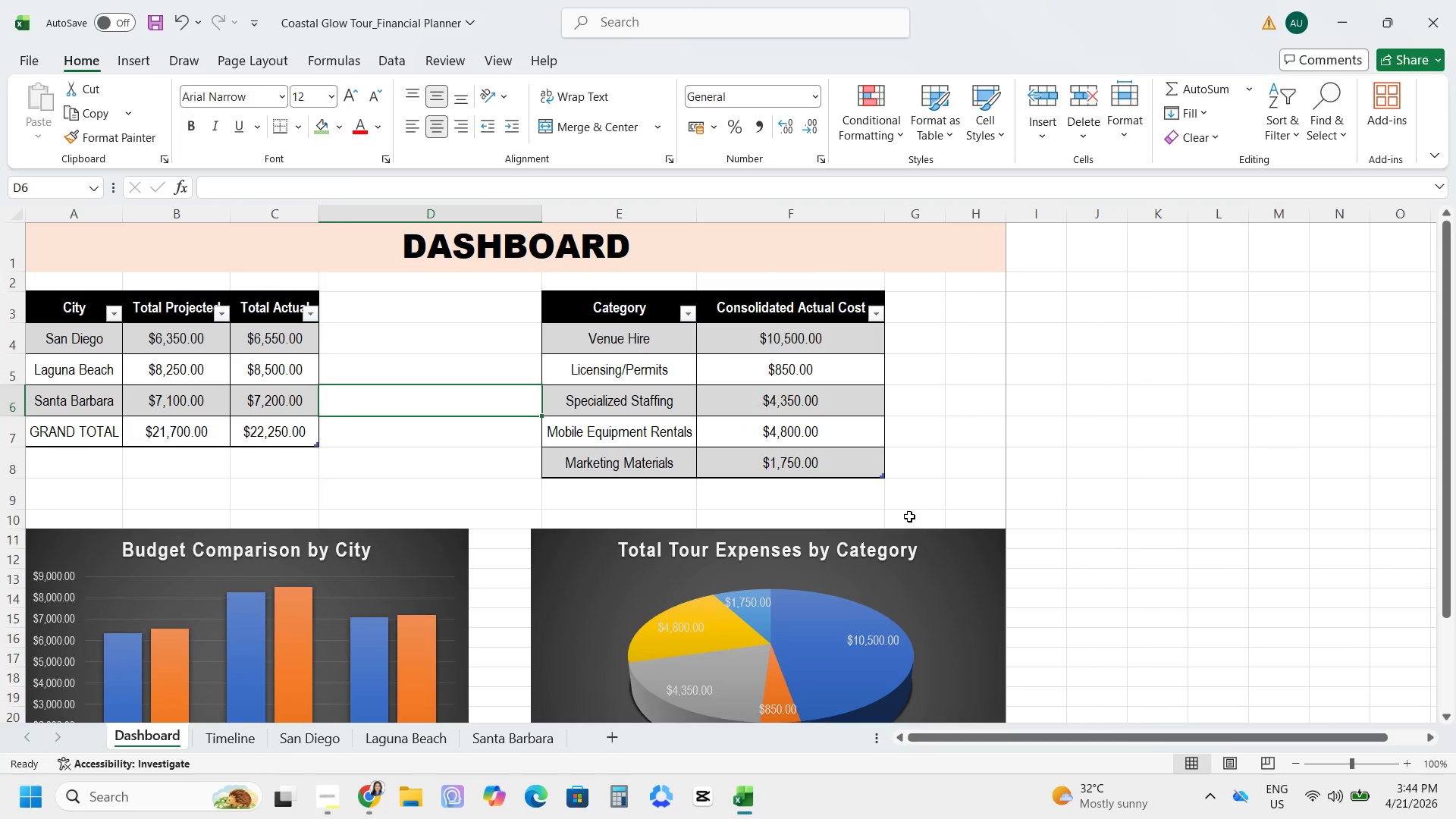 
scroll: coordinate [909, 516], scroll_direction: down, amount: 3.0
 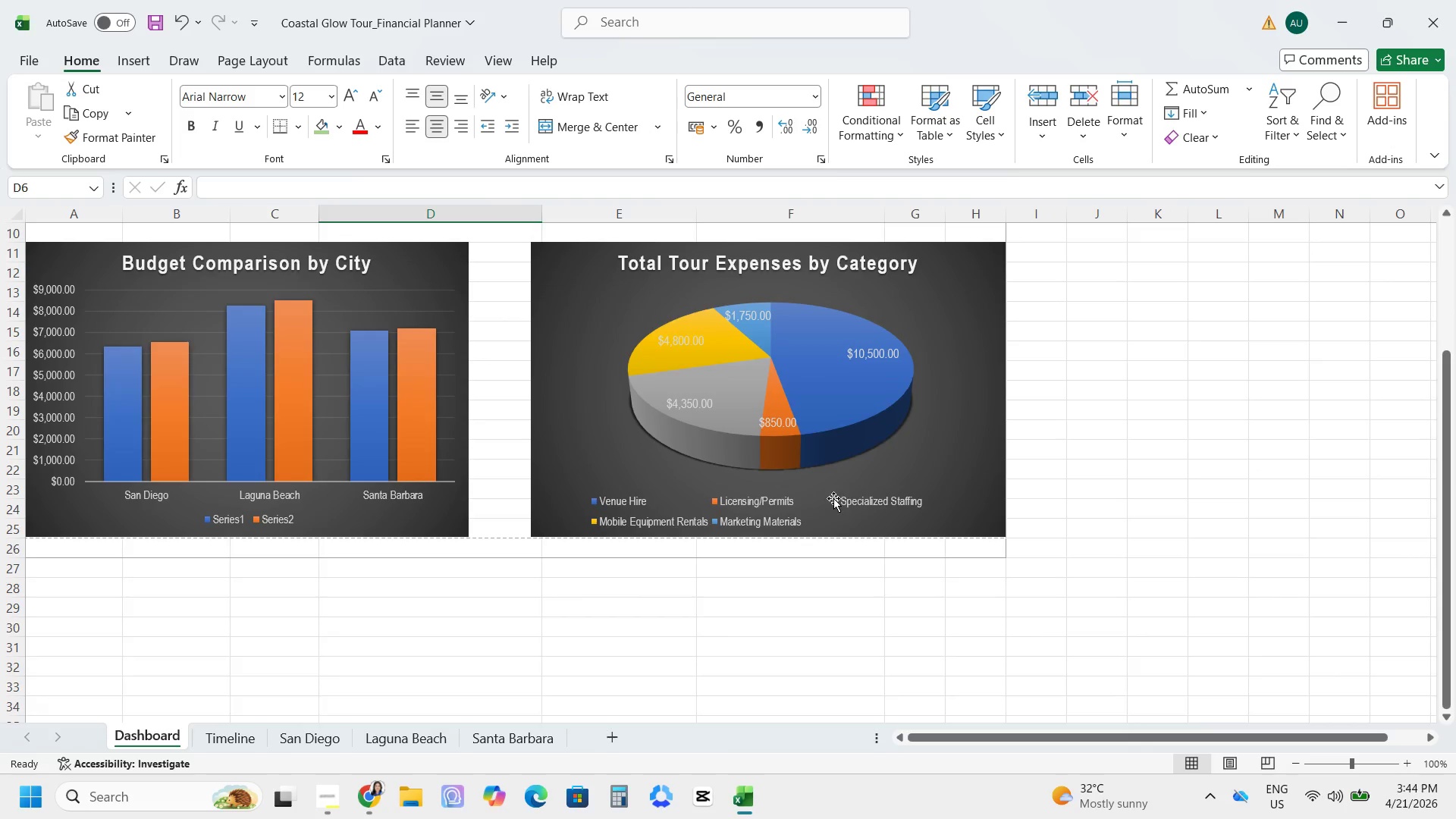 
scroll: coordinate [833, 498], scroll_direction: up, amount: 2.0
 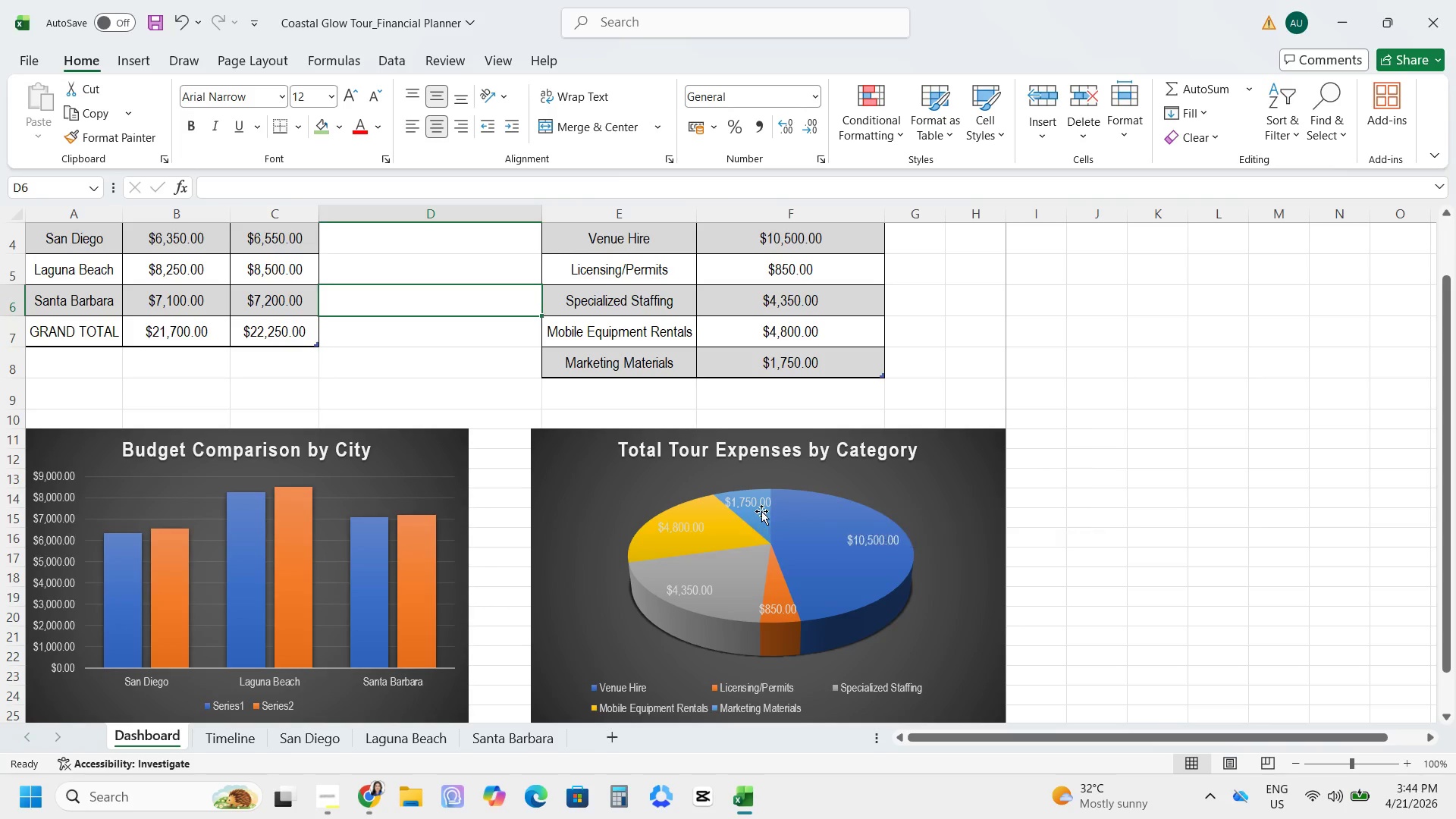 
left_click([761, 509])
 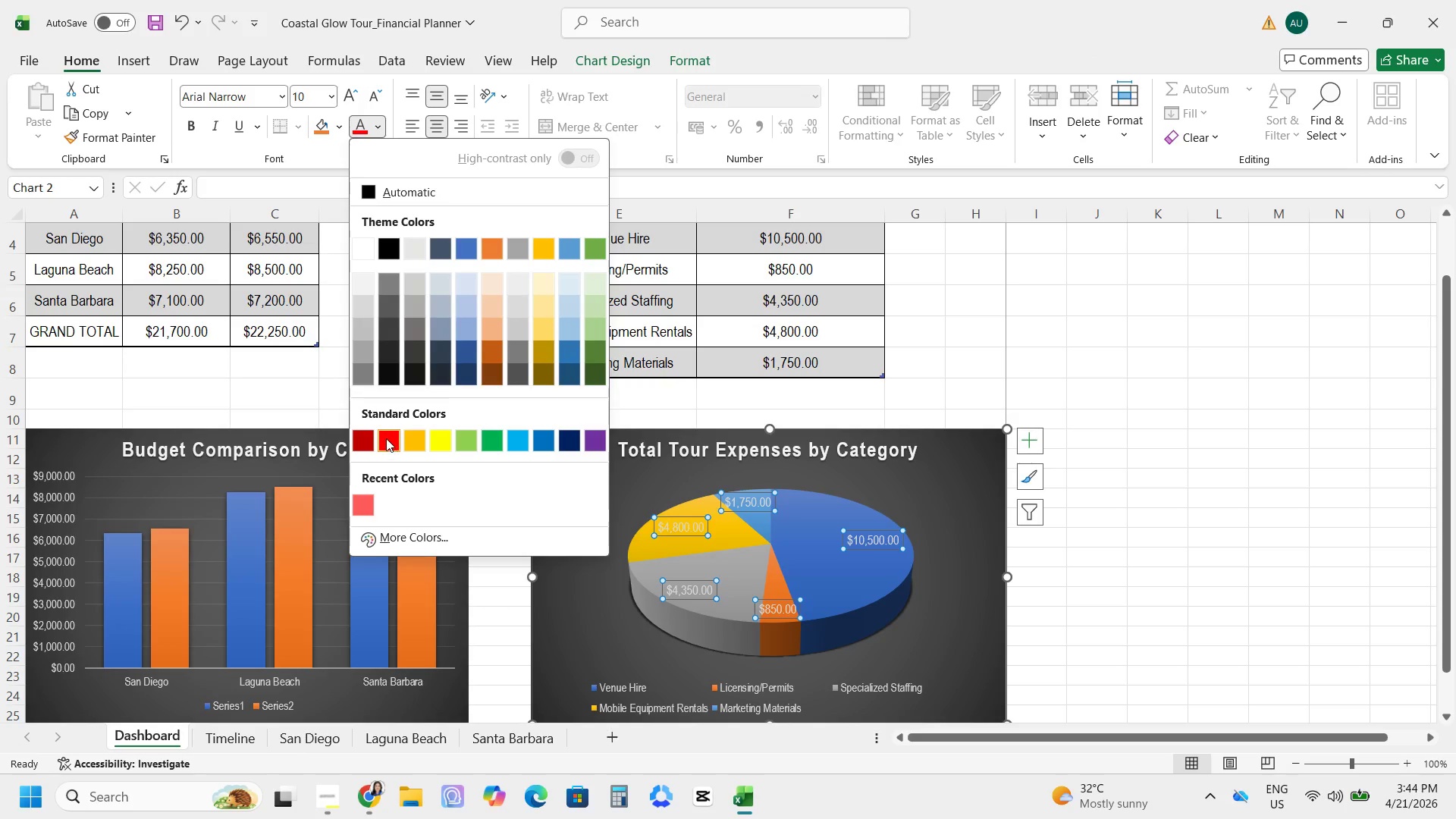 
wait(9.45)
 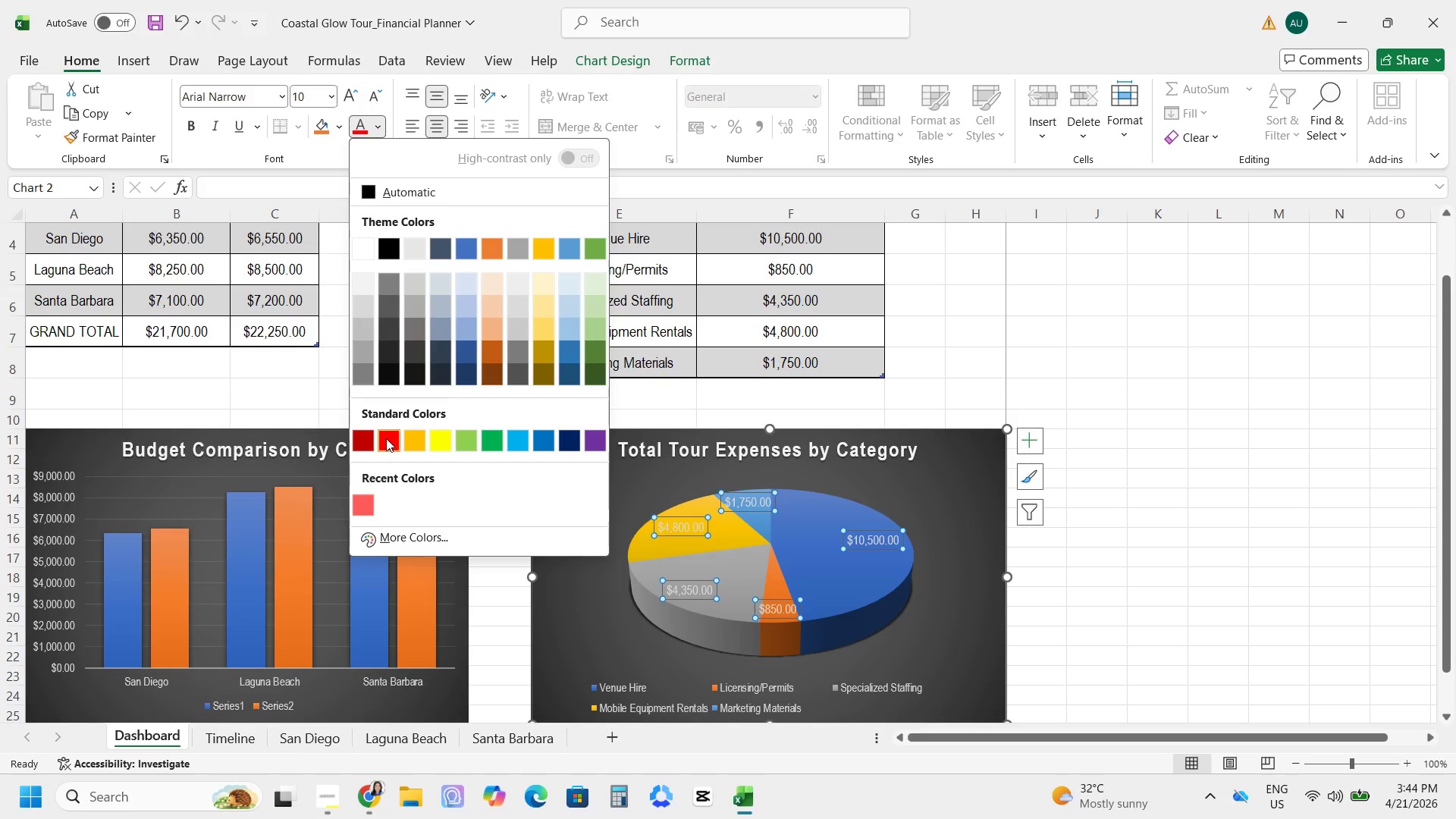 
left_click([396, 369])
 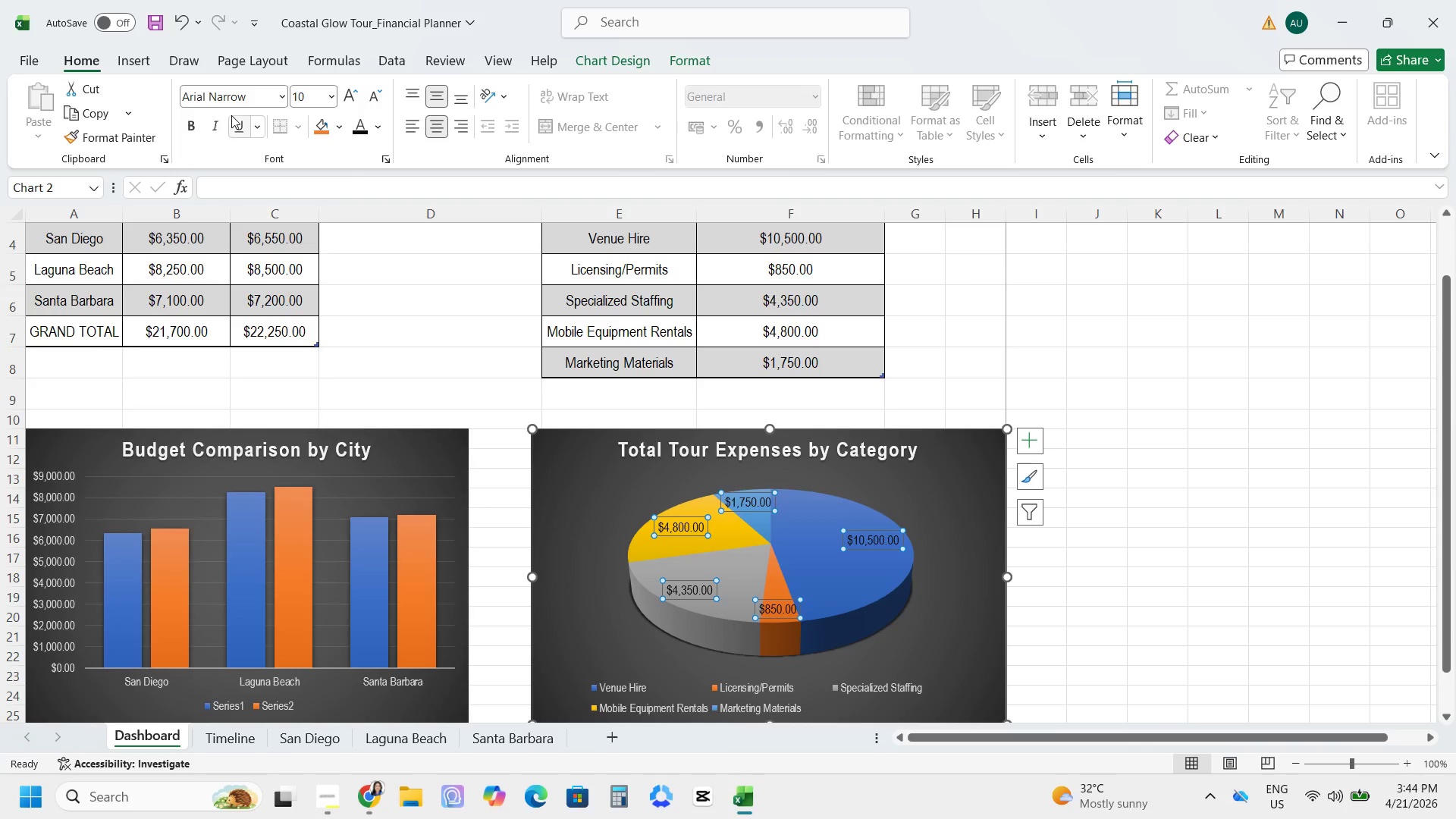 
left_click([196, 129])
 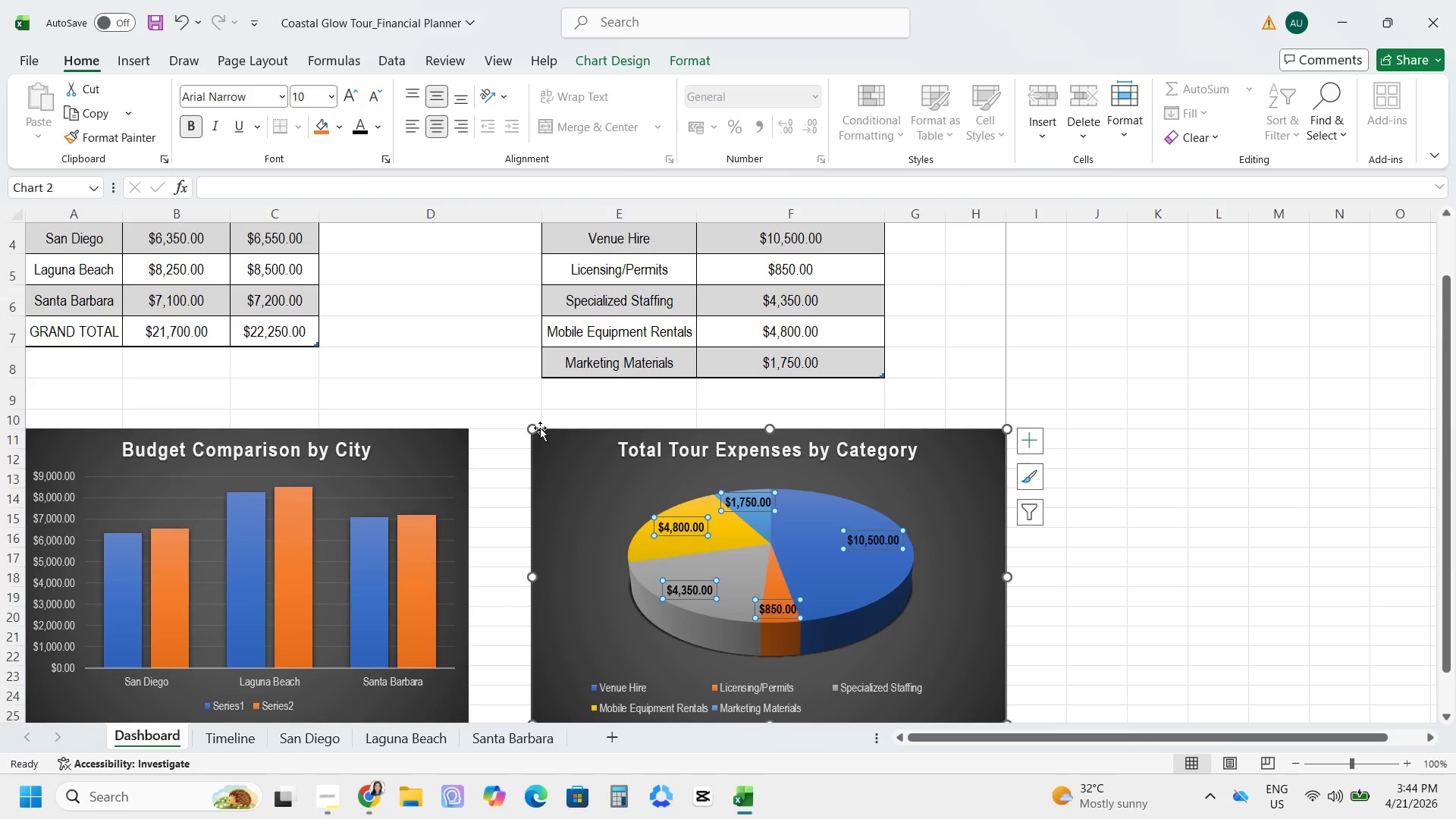 
left_click([517, 381])
 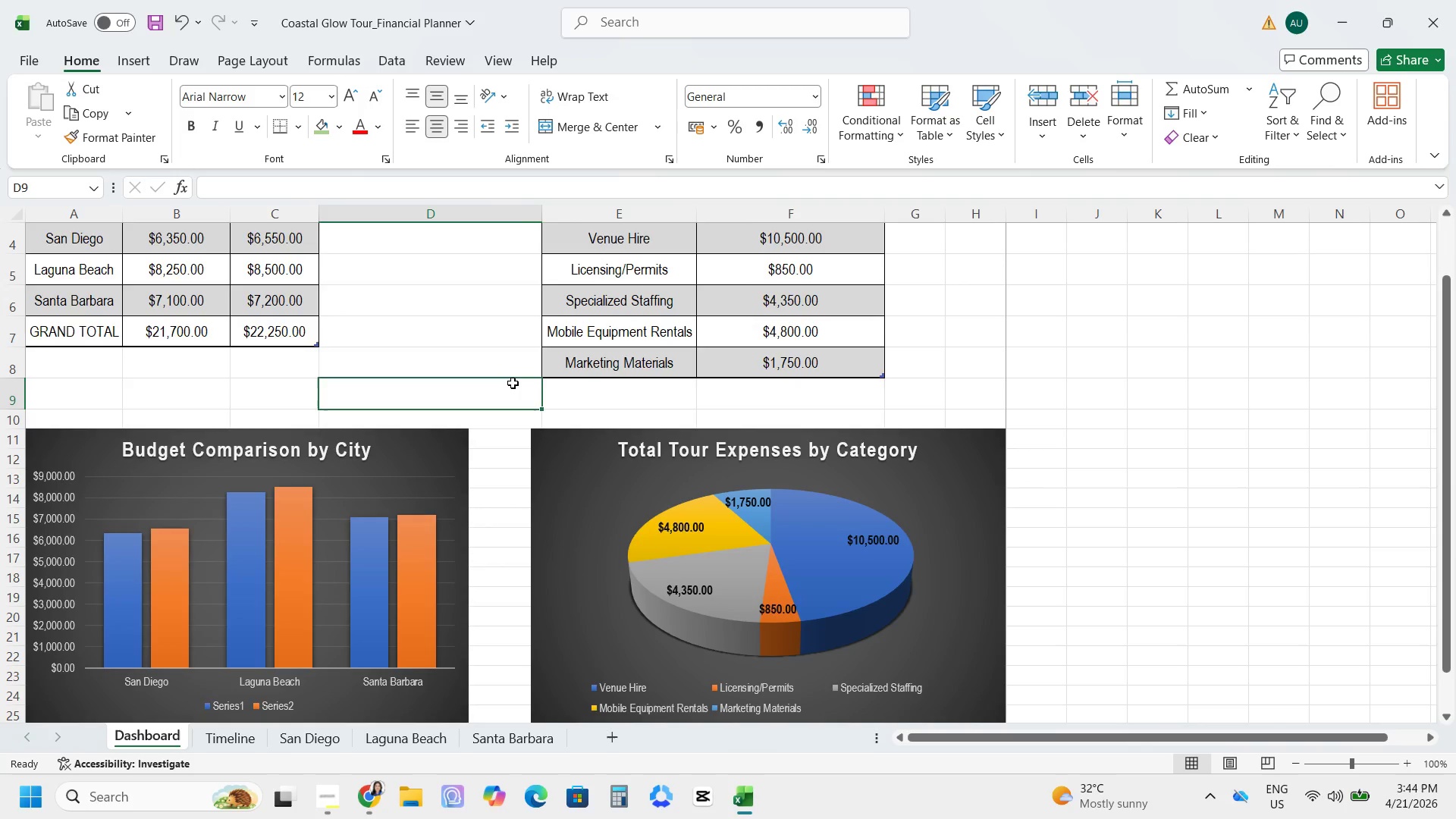 
scroll: coordinate [511, 385], scroll_direction: down, amount: 2.0
 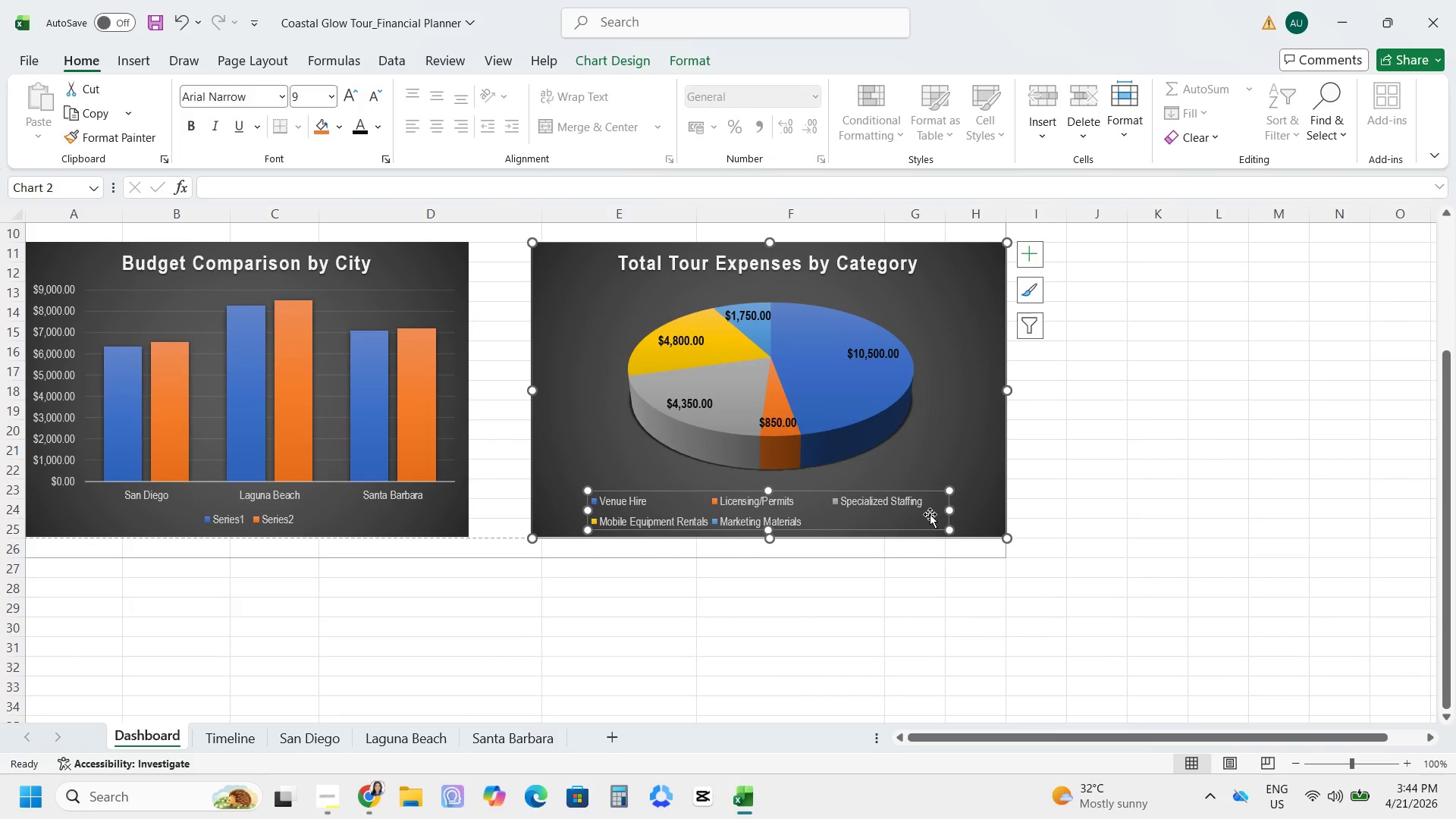 
left_click_drag(start_coordinate=[946, 515], to_coordinate=[966, 520])
 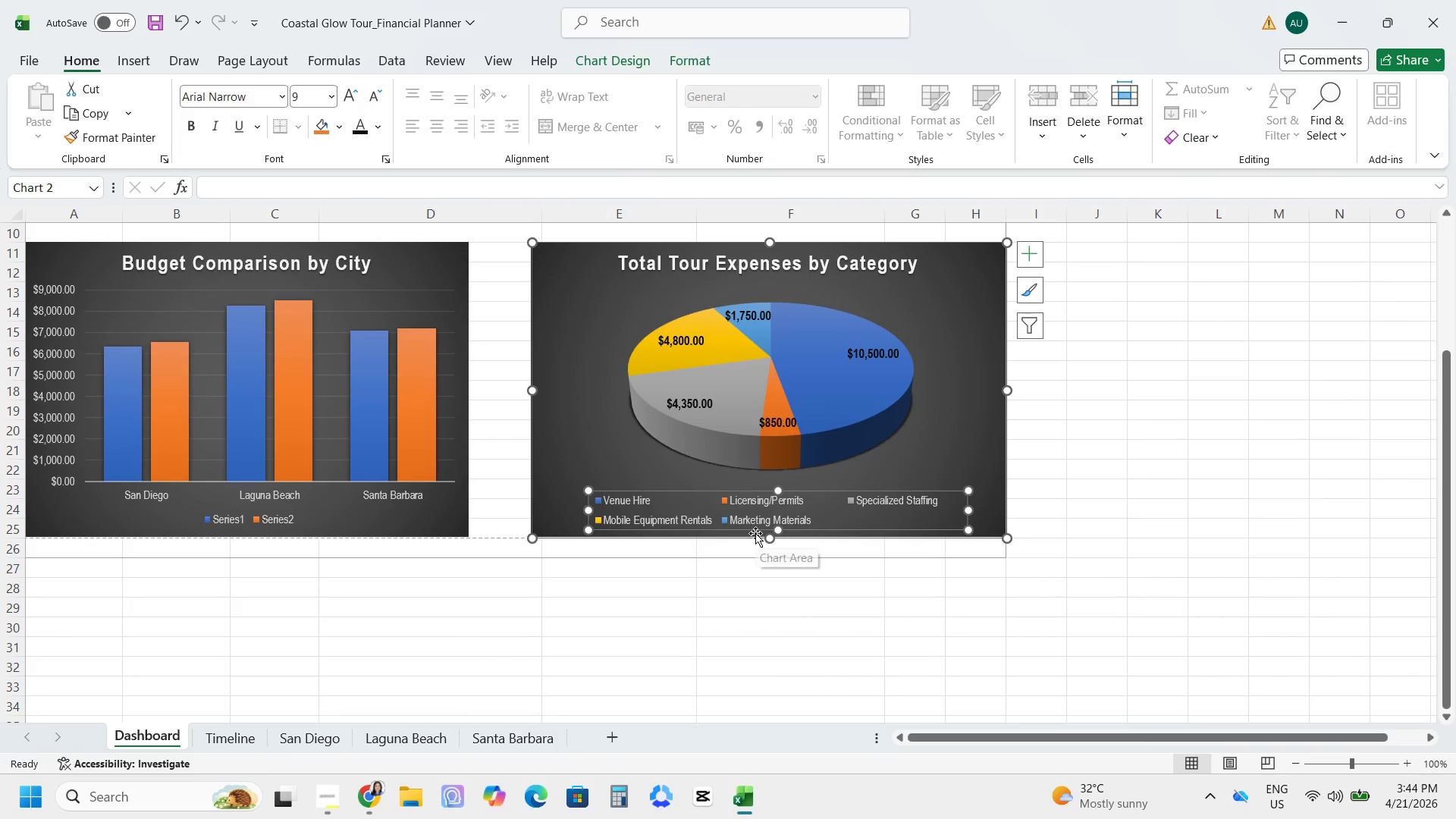 
left_click_drag(start_coordinate=[755, 531], to_coordinate=[752, 533])
 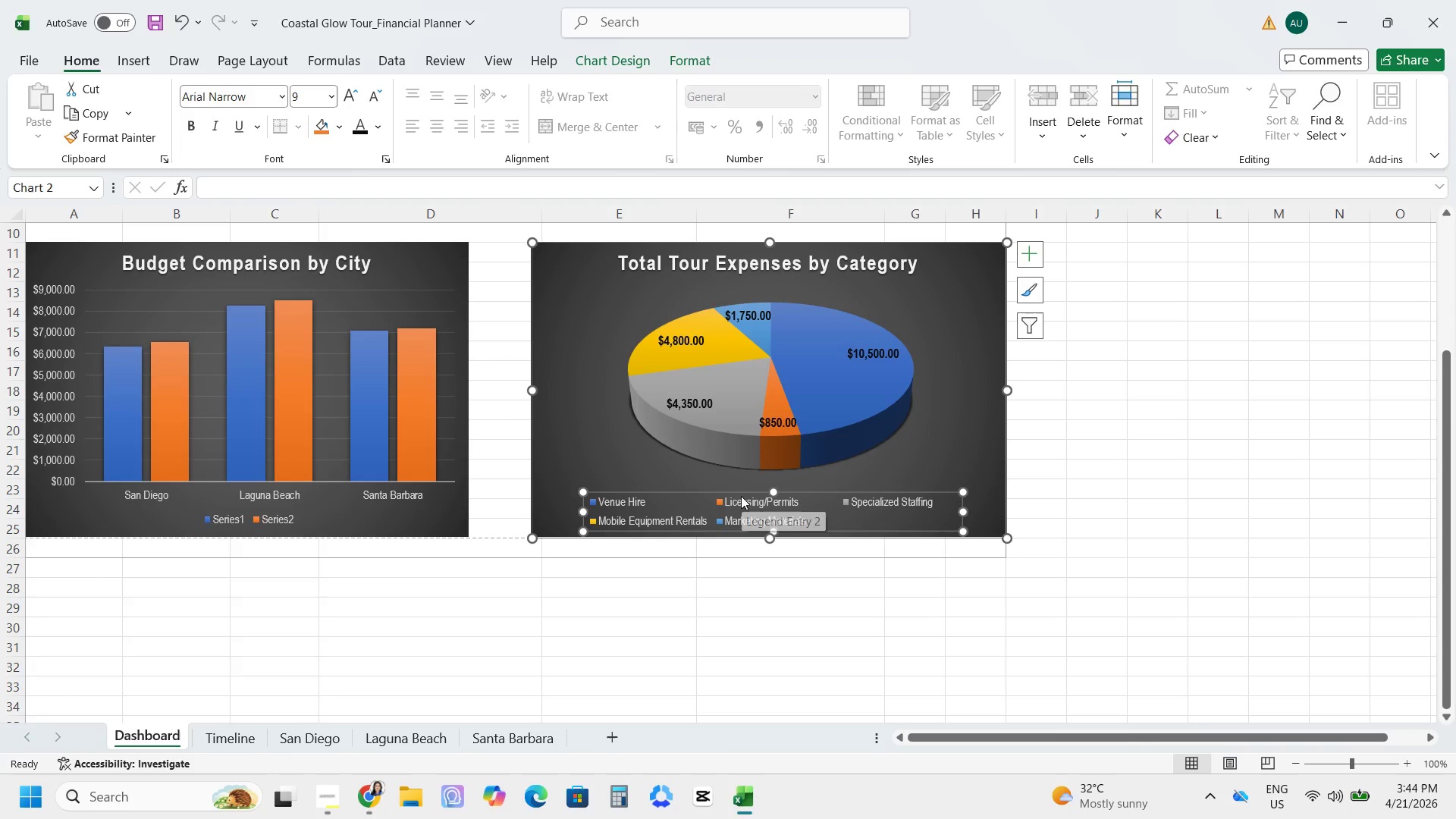 
left_click_drag(start_coordinate=[741, 494], to_coordinate=[739, 488])
 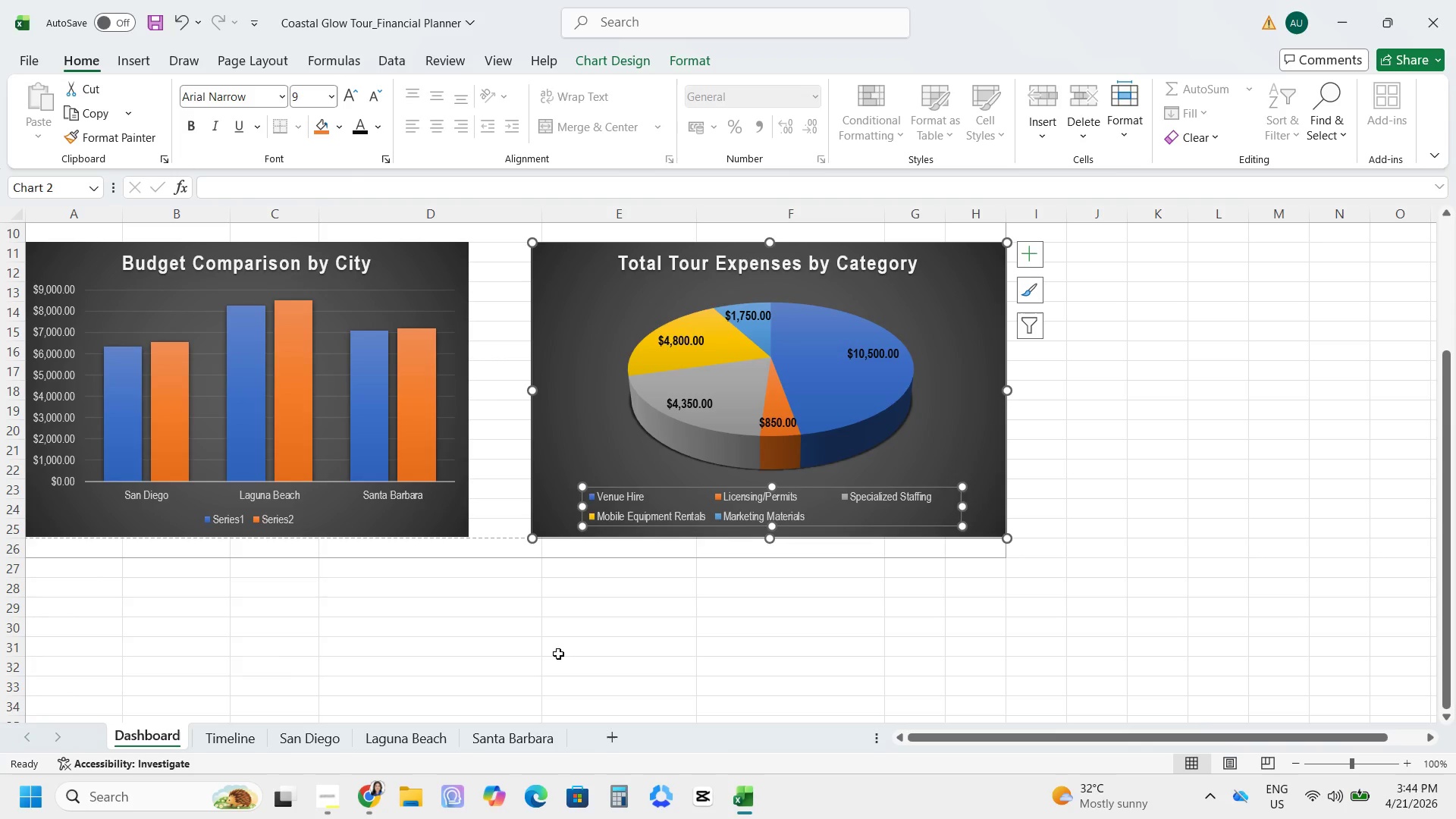 
left_click([275, 670])
 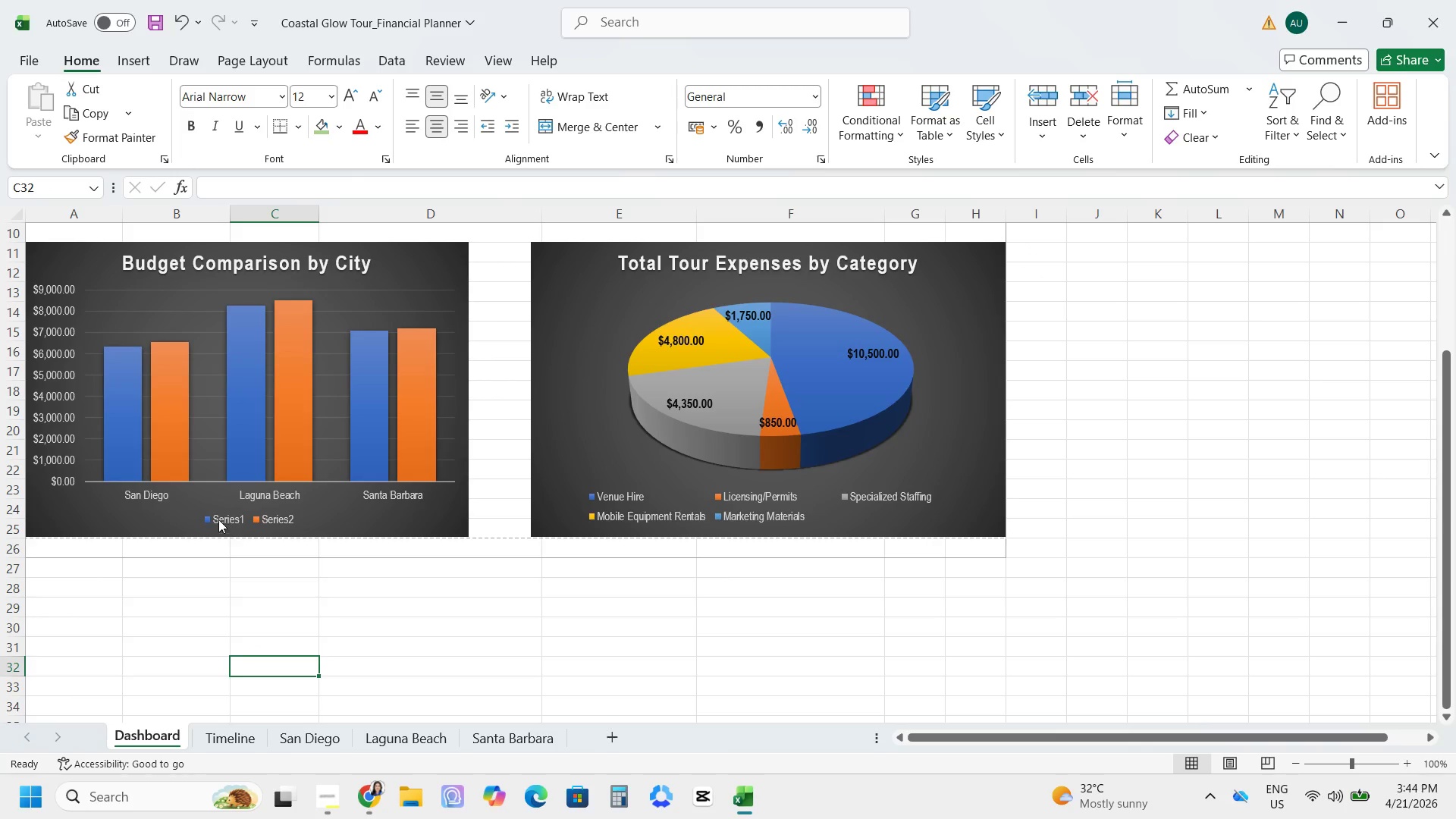 
mouse_move([102, 420])
 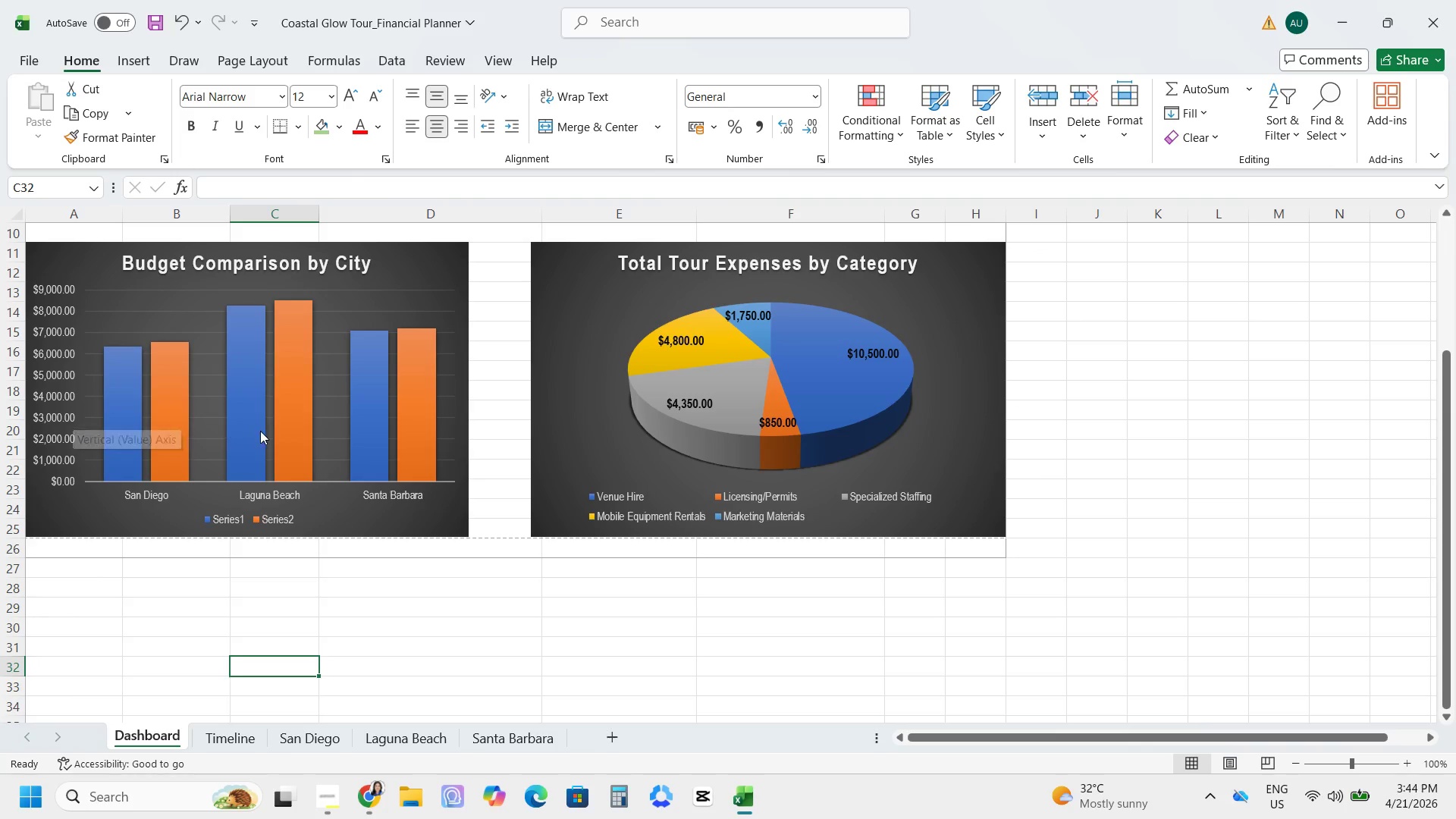 
mouse_move([280, 431])
 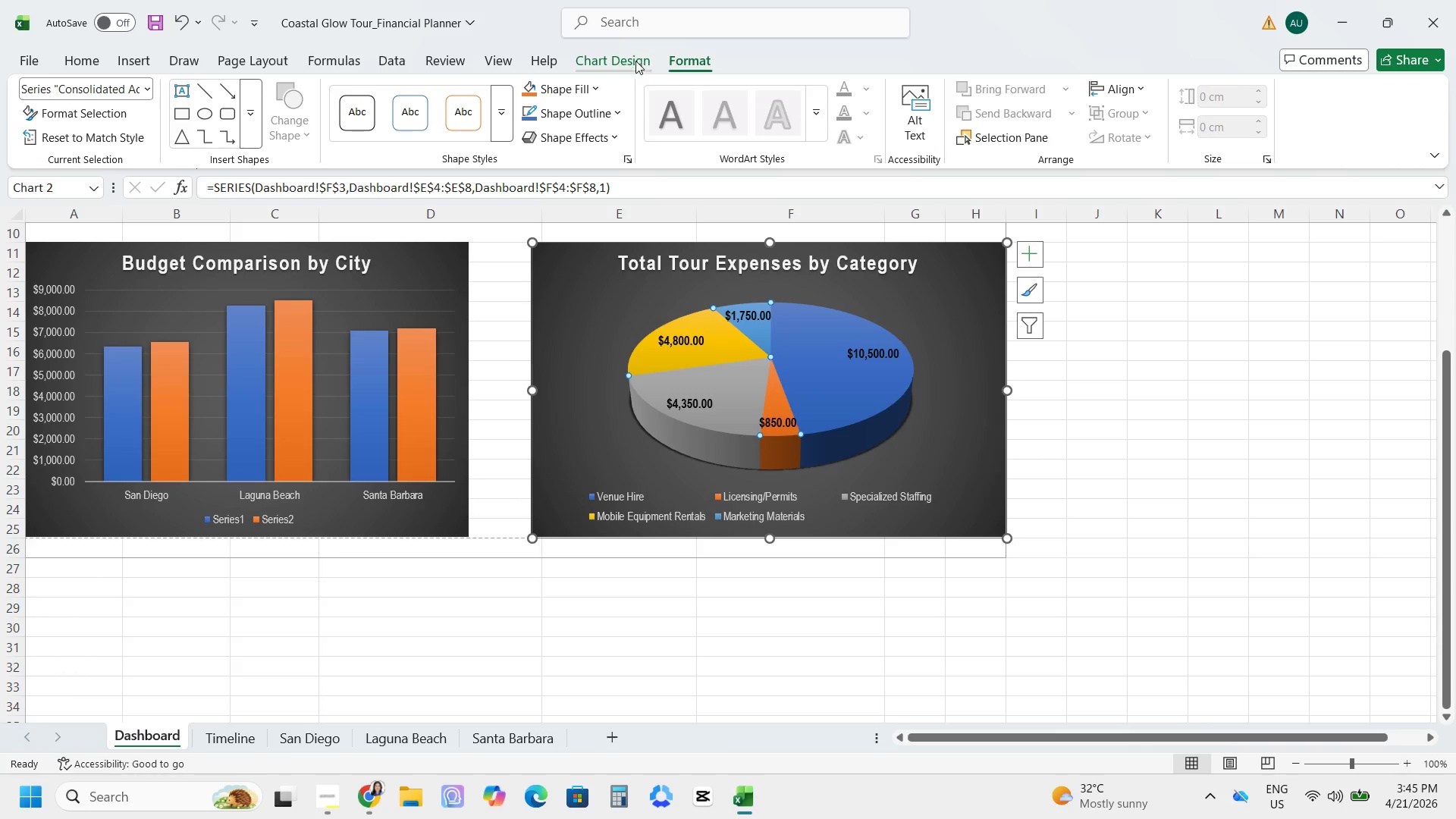 
left_click([598, 66])
 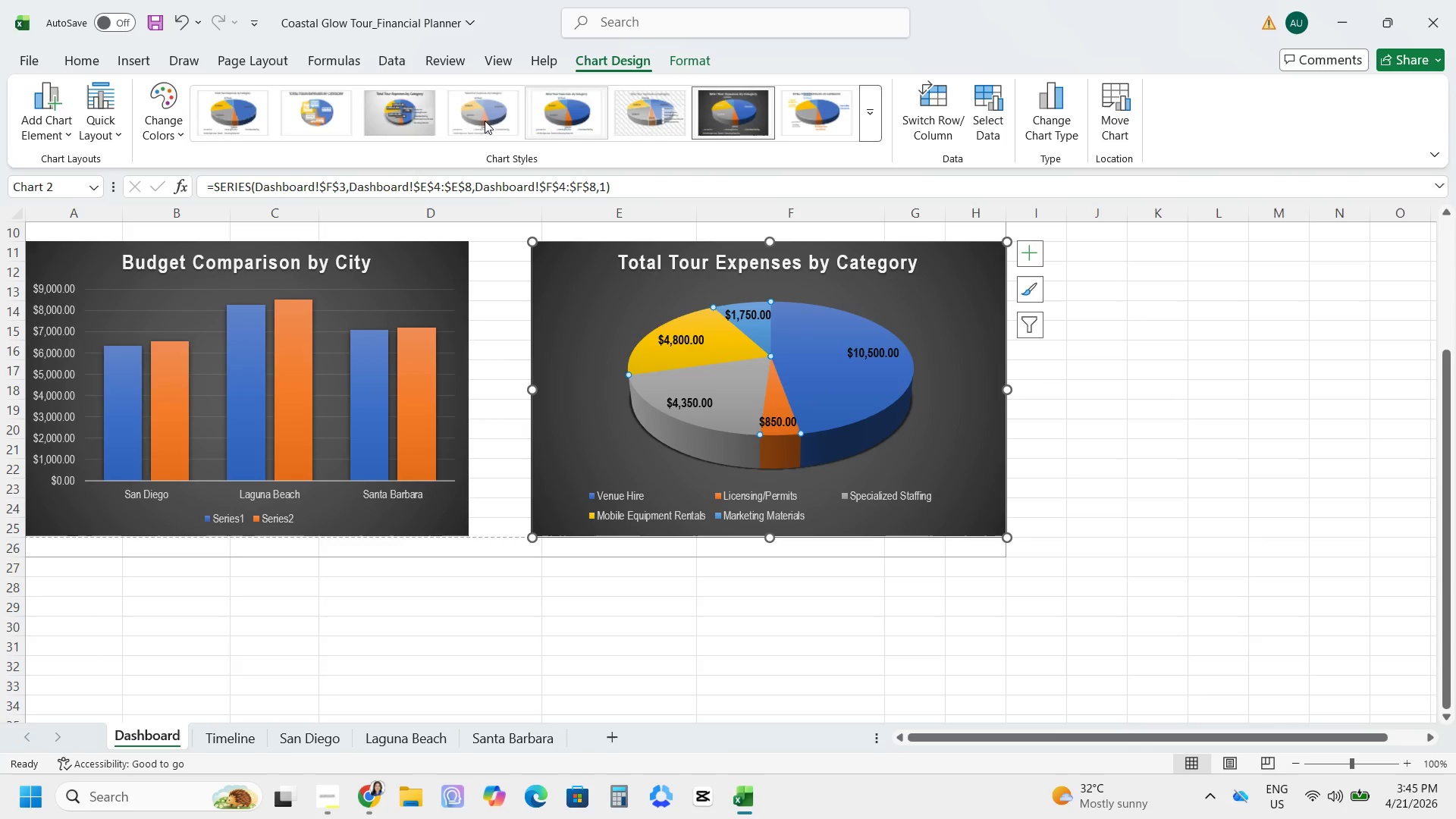 
mouse_move([233, 129])
 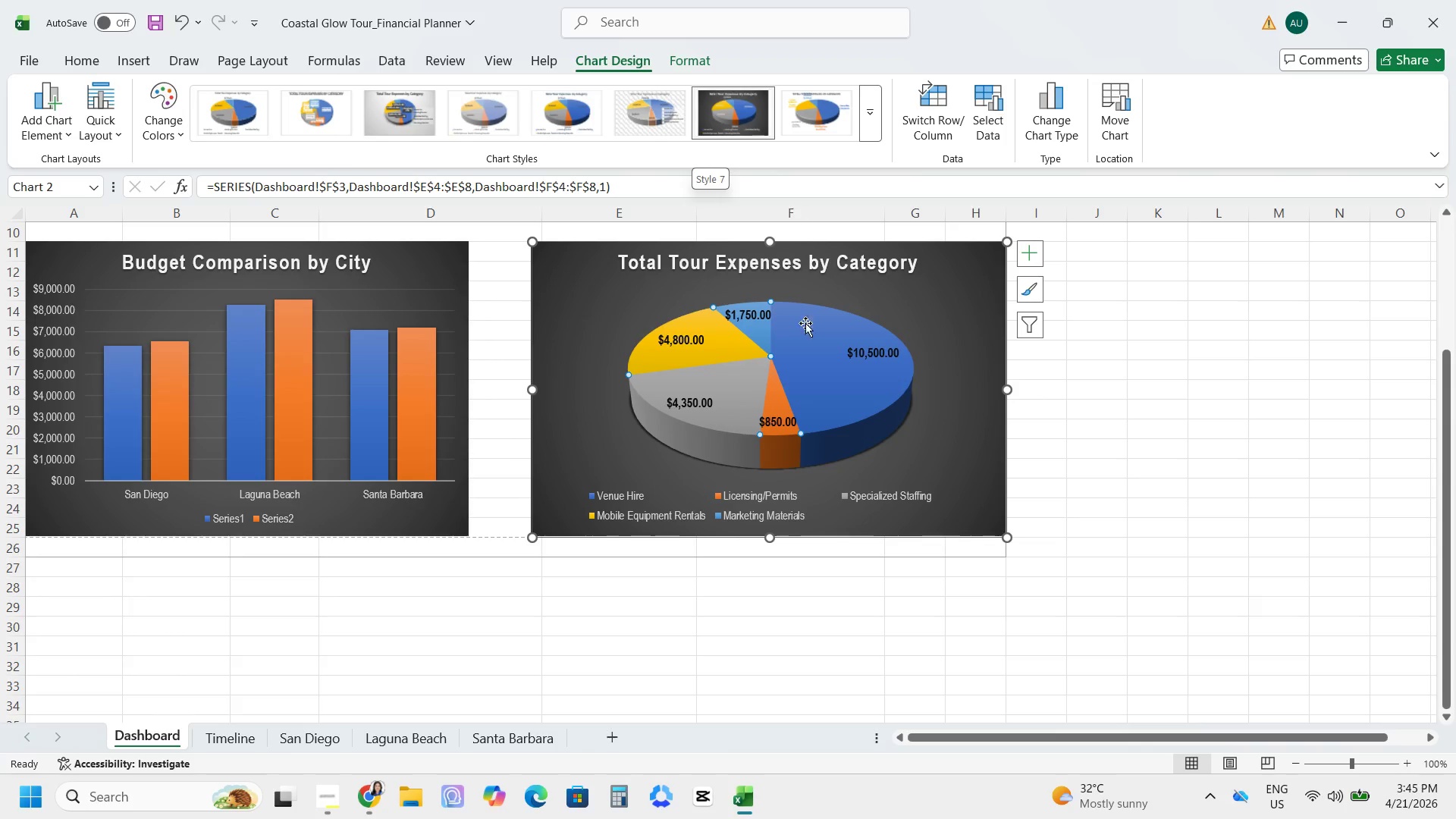 
wait(7.15)
 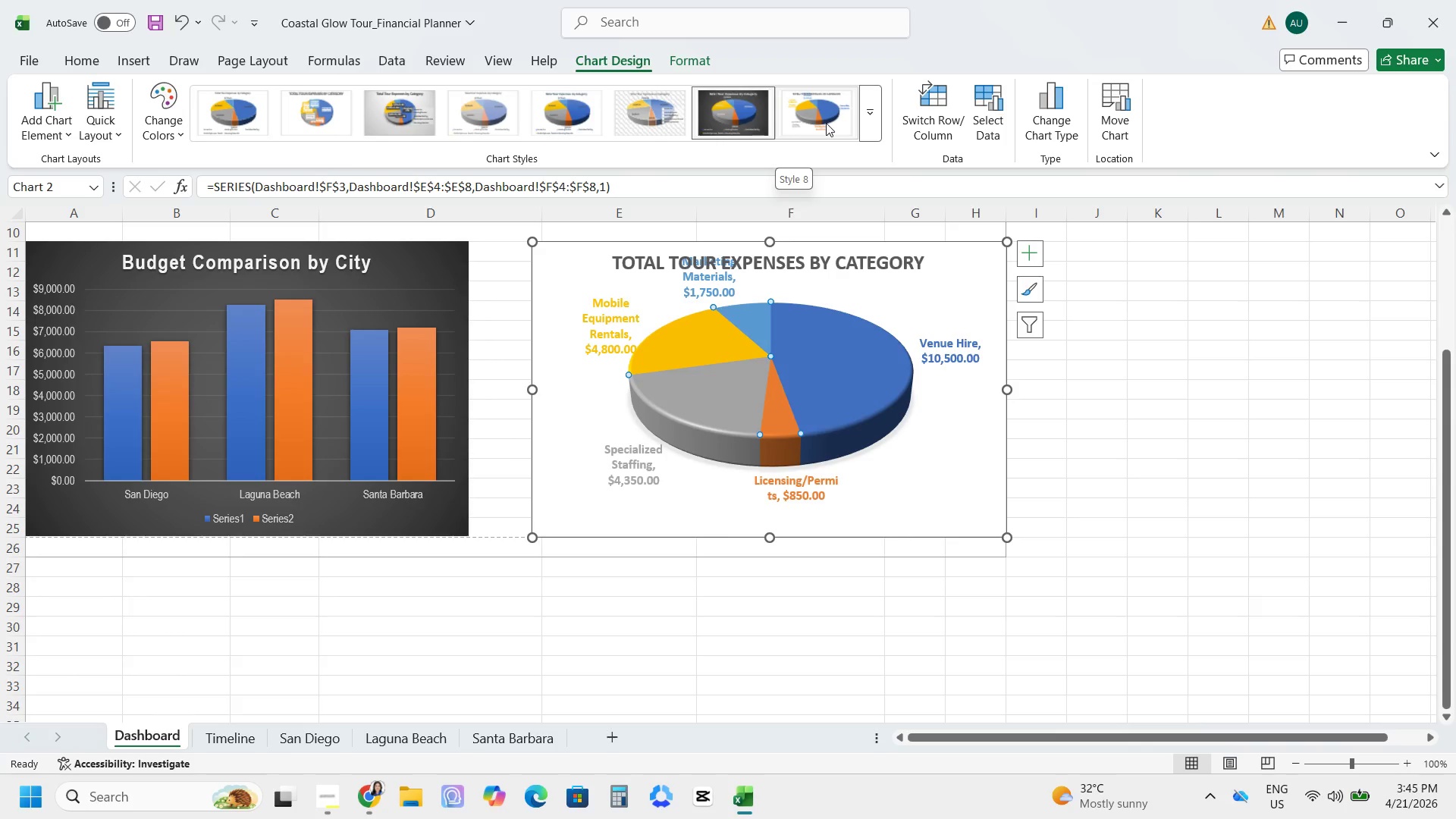 
left_click([395, 746])
 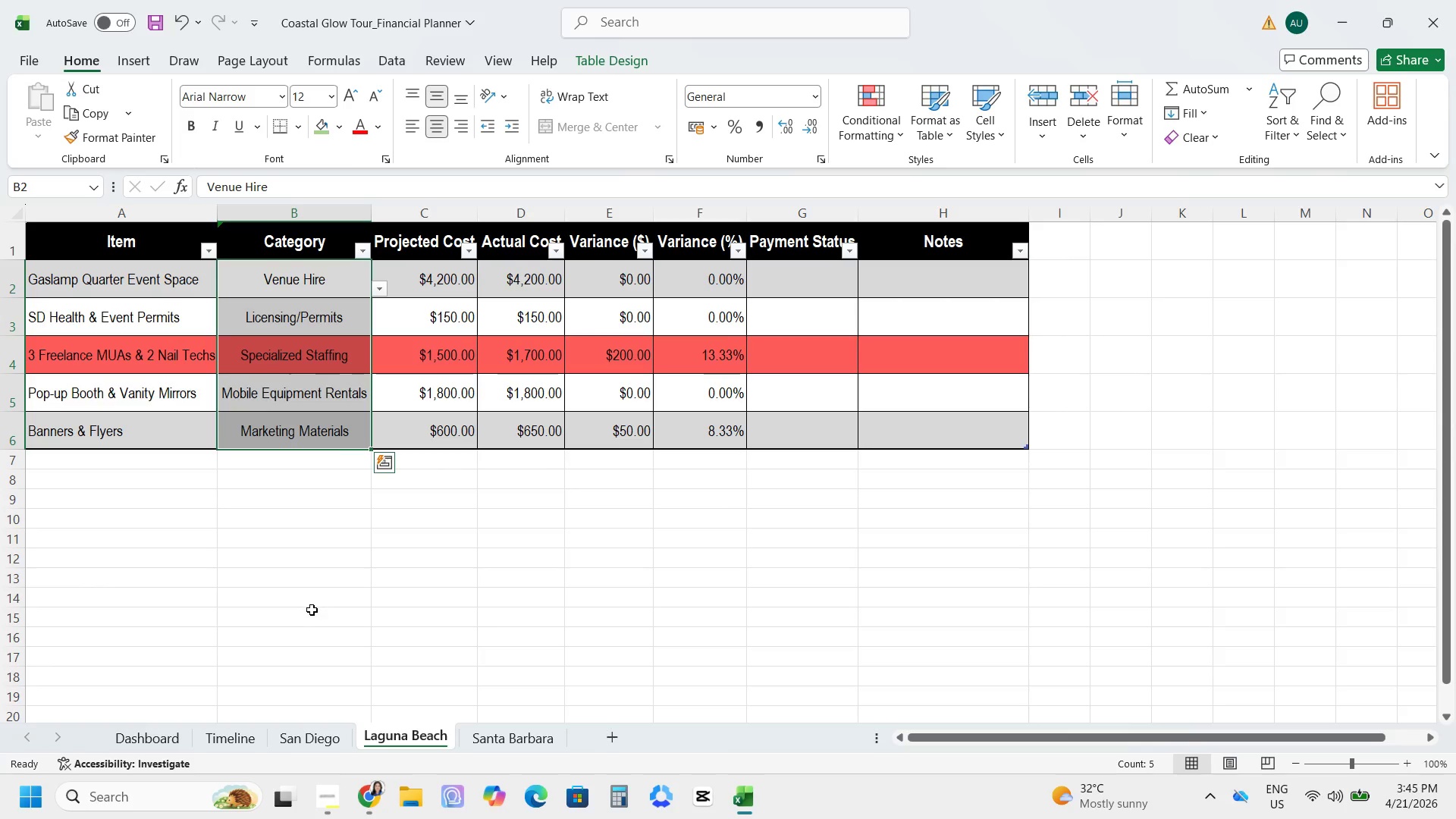 
left_click([243, 747])
 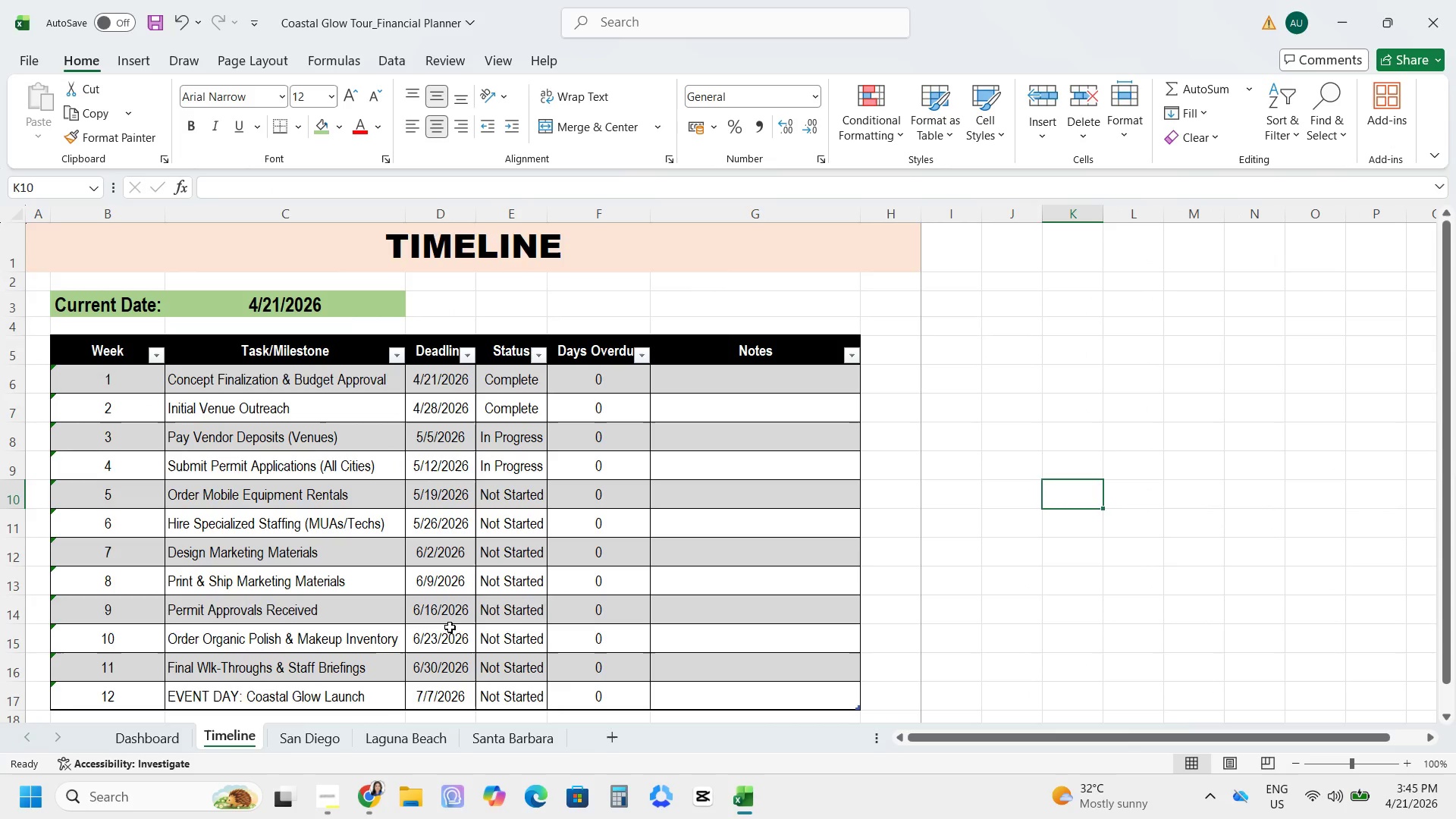 
scroll: coordinate [395, 639], scroll_direction: down, amount: 2.0
 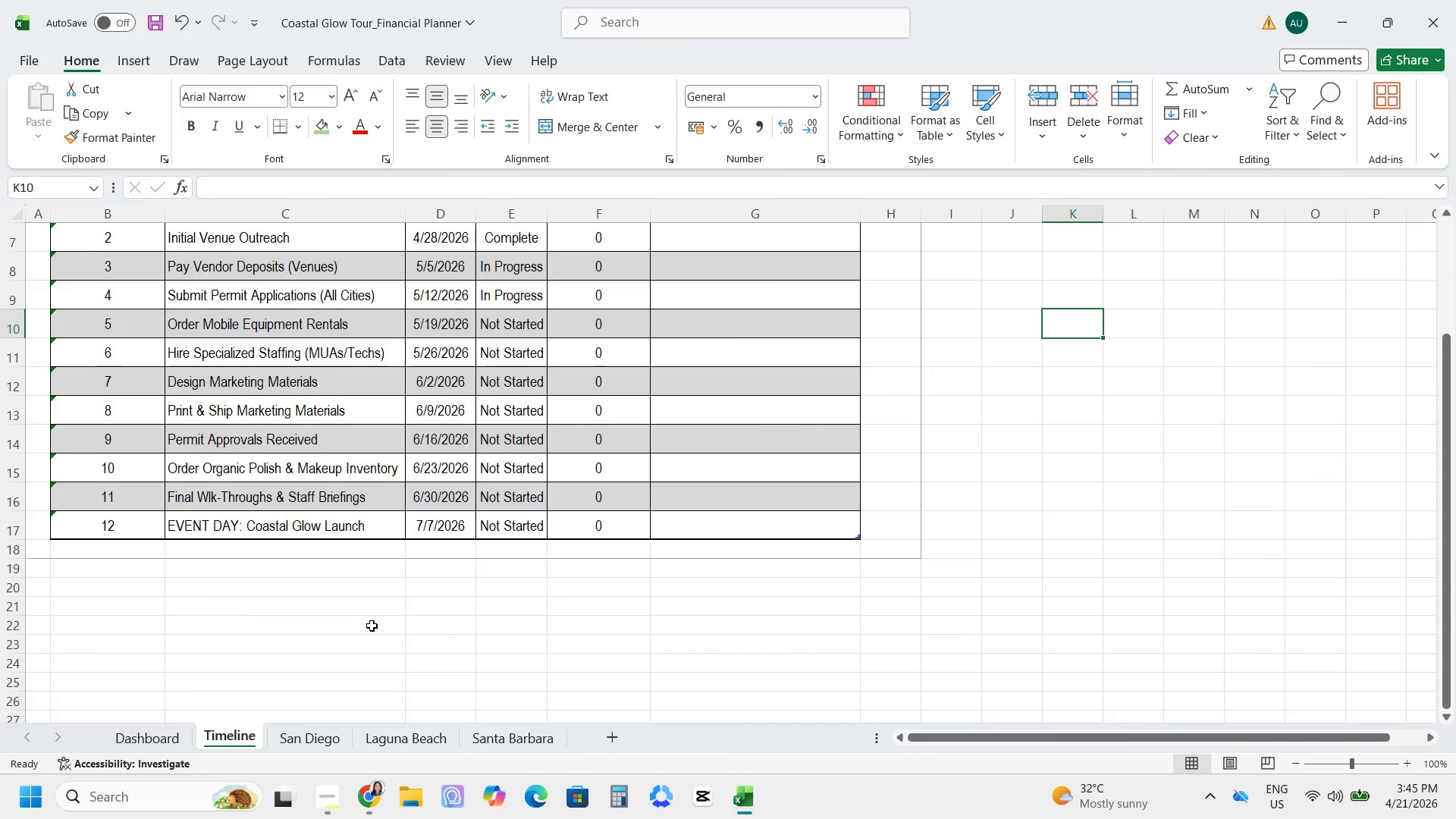 
scroll: coordinate [372, 626], scroll_direction: up, amount: 1.0
 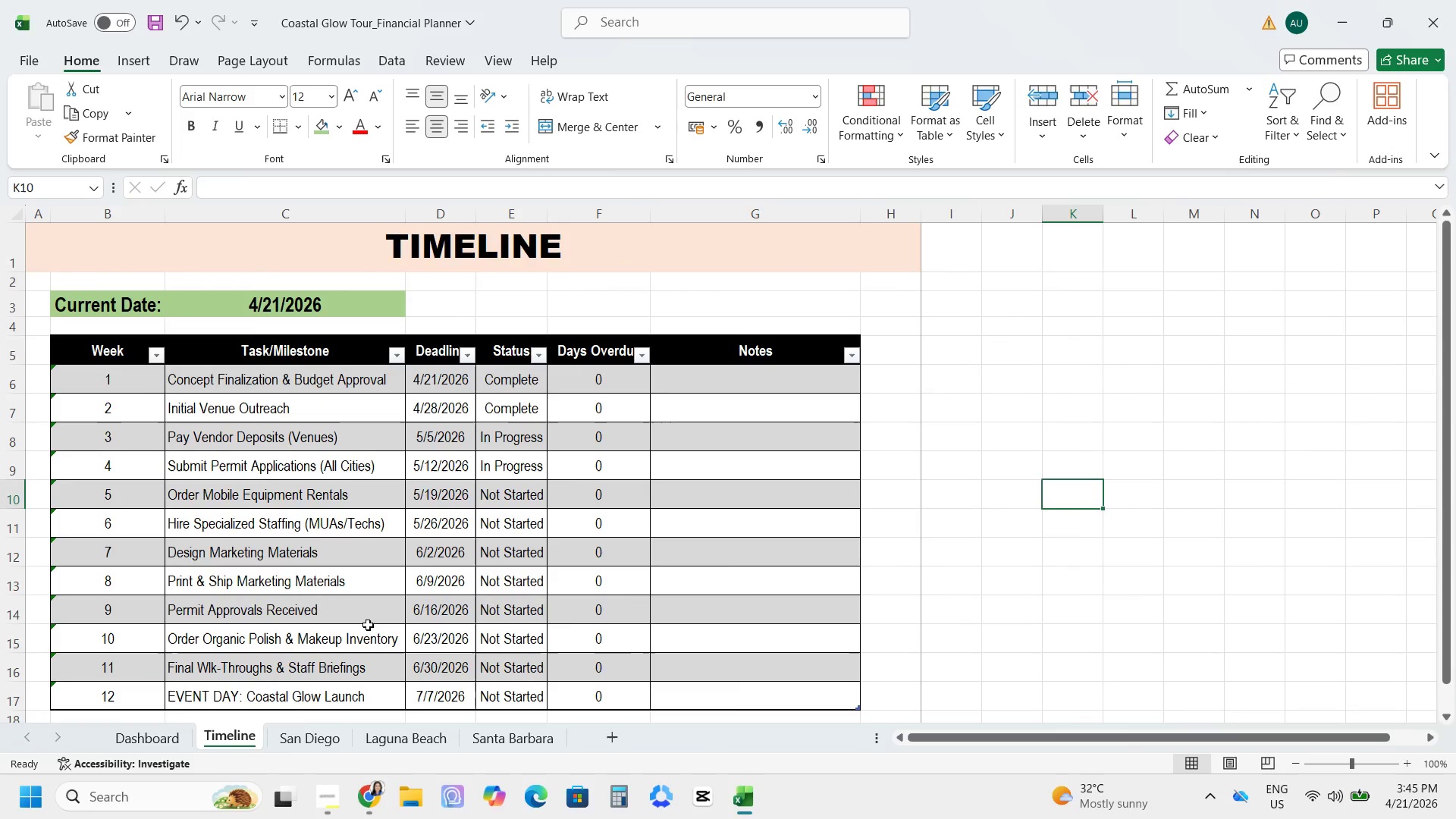 
wait(5.23)
 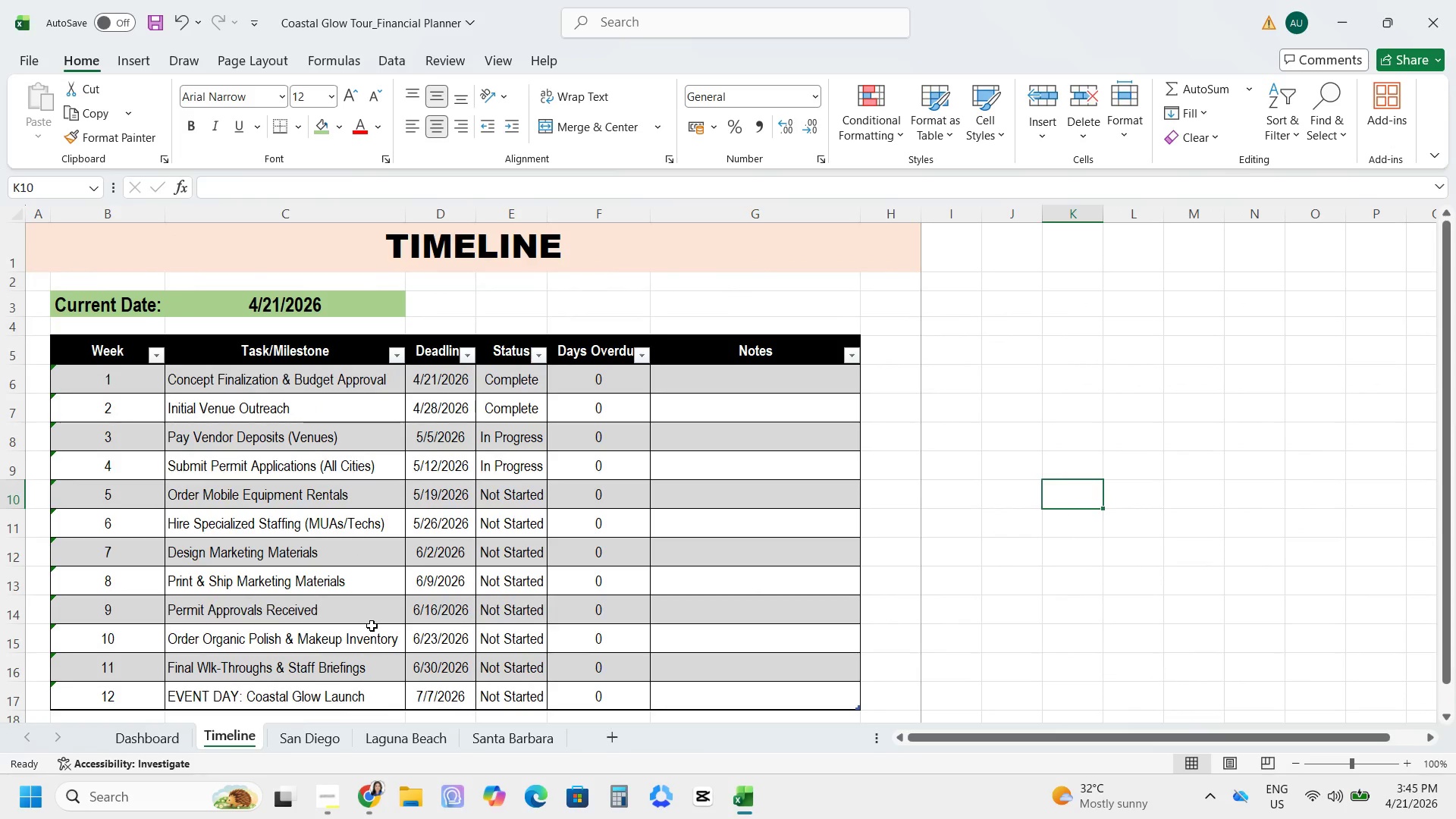 
left_click([157, 741])
 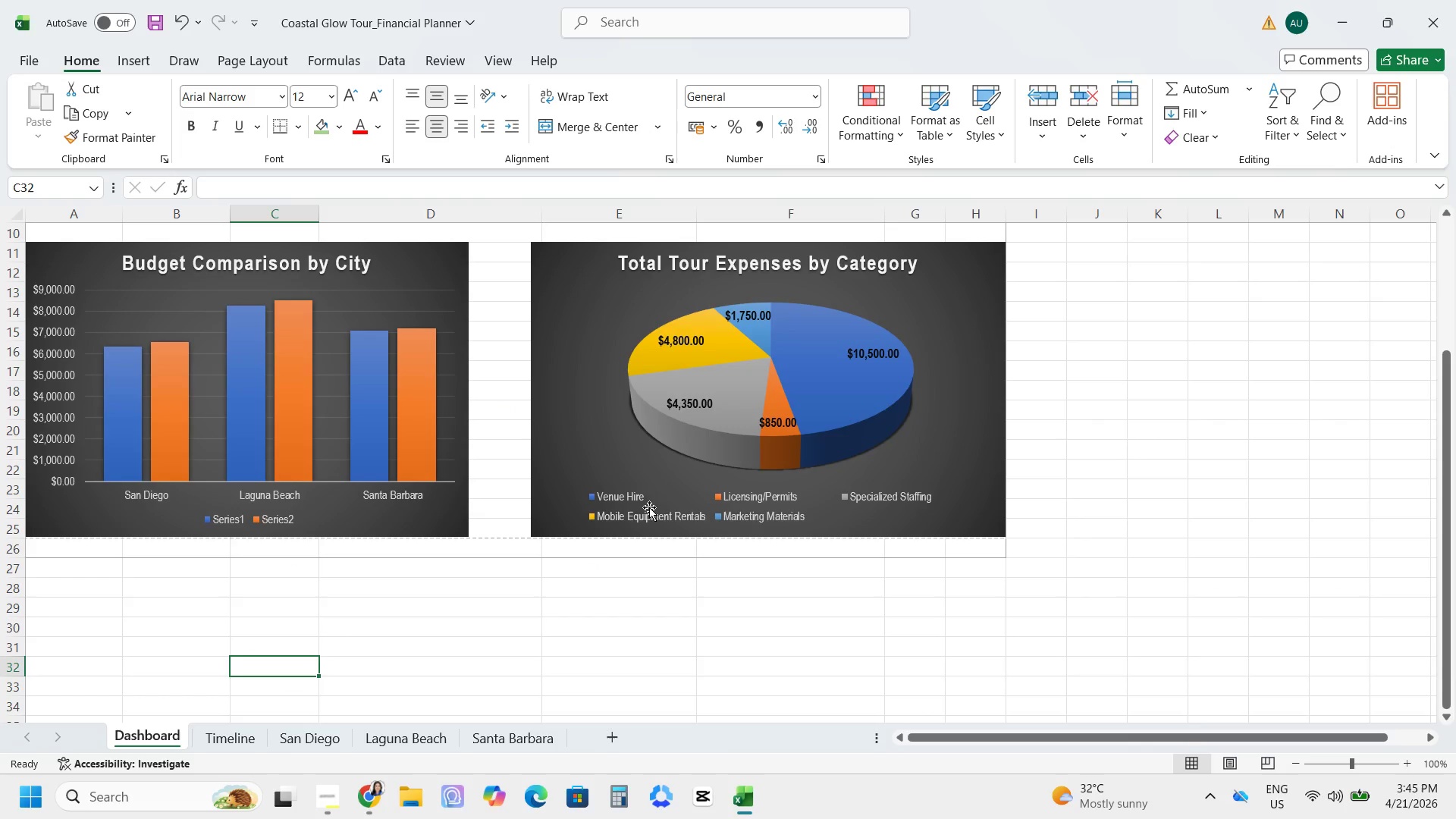 
scroll: coordinate [598, 601], scroll_direction: up, amount: 4.0
 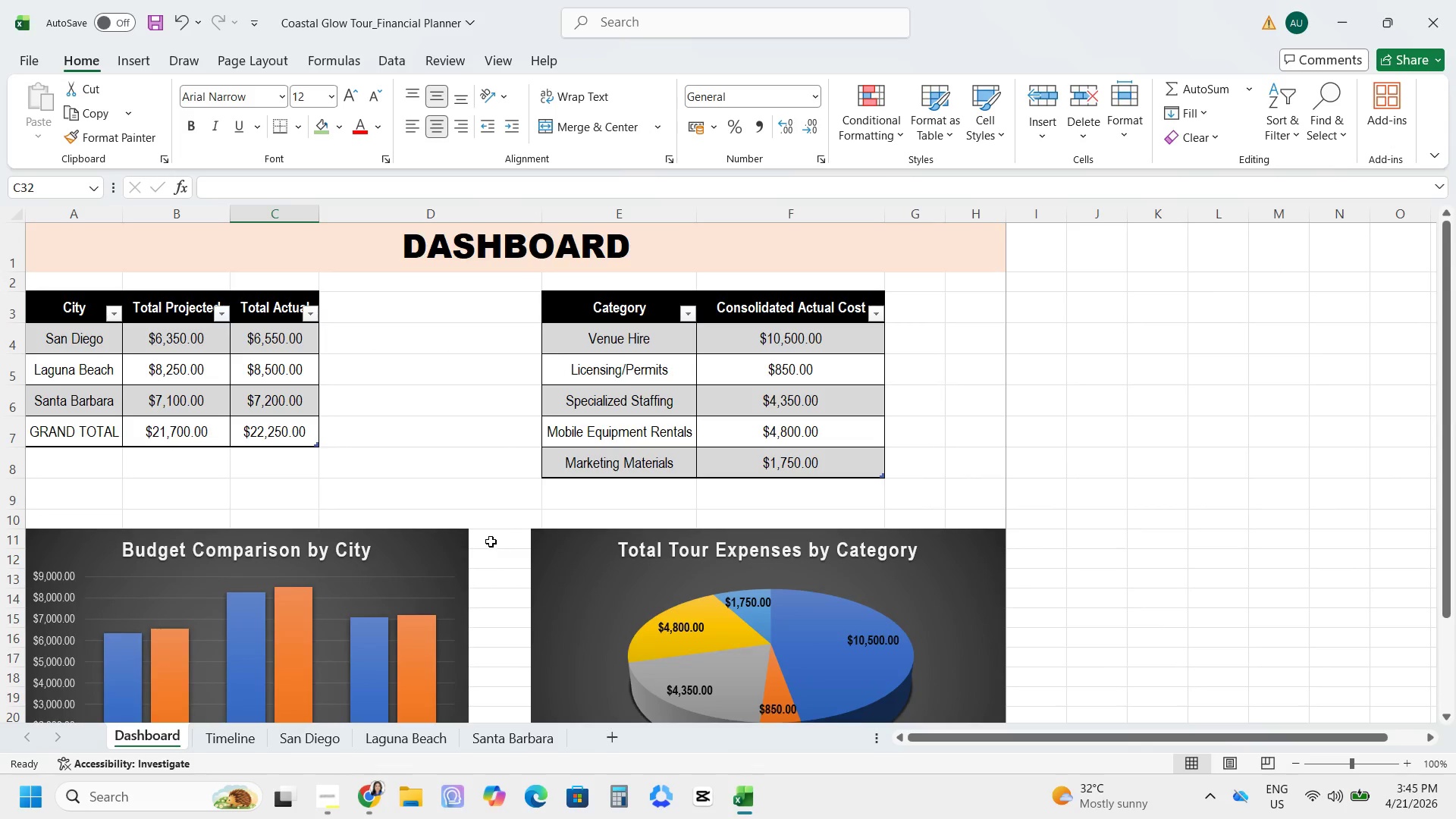 
left_click([473, 522])
 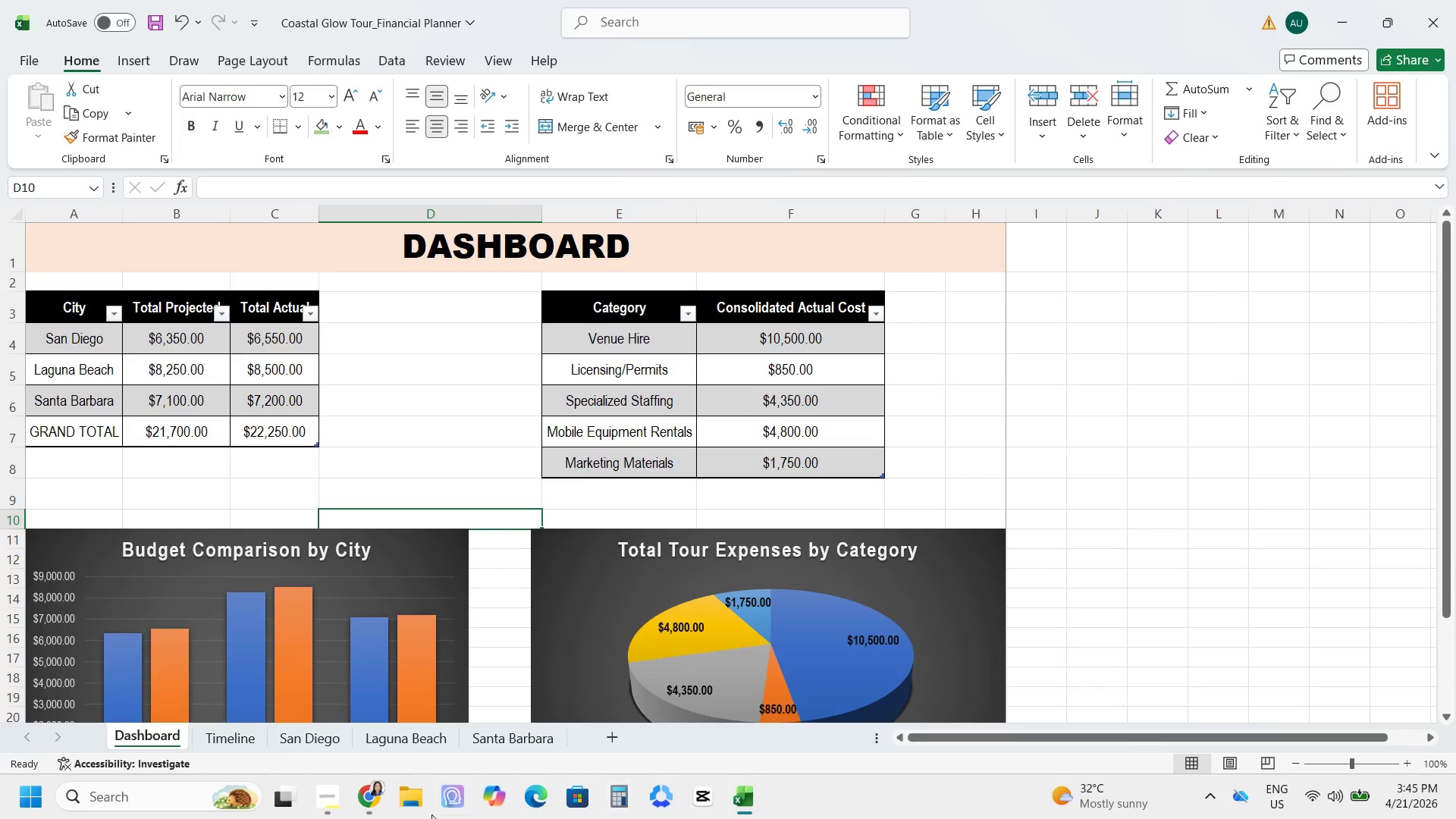 
left_click([317, 815])